 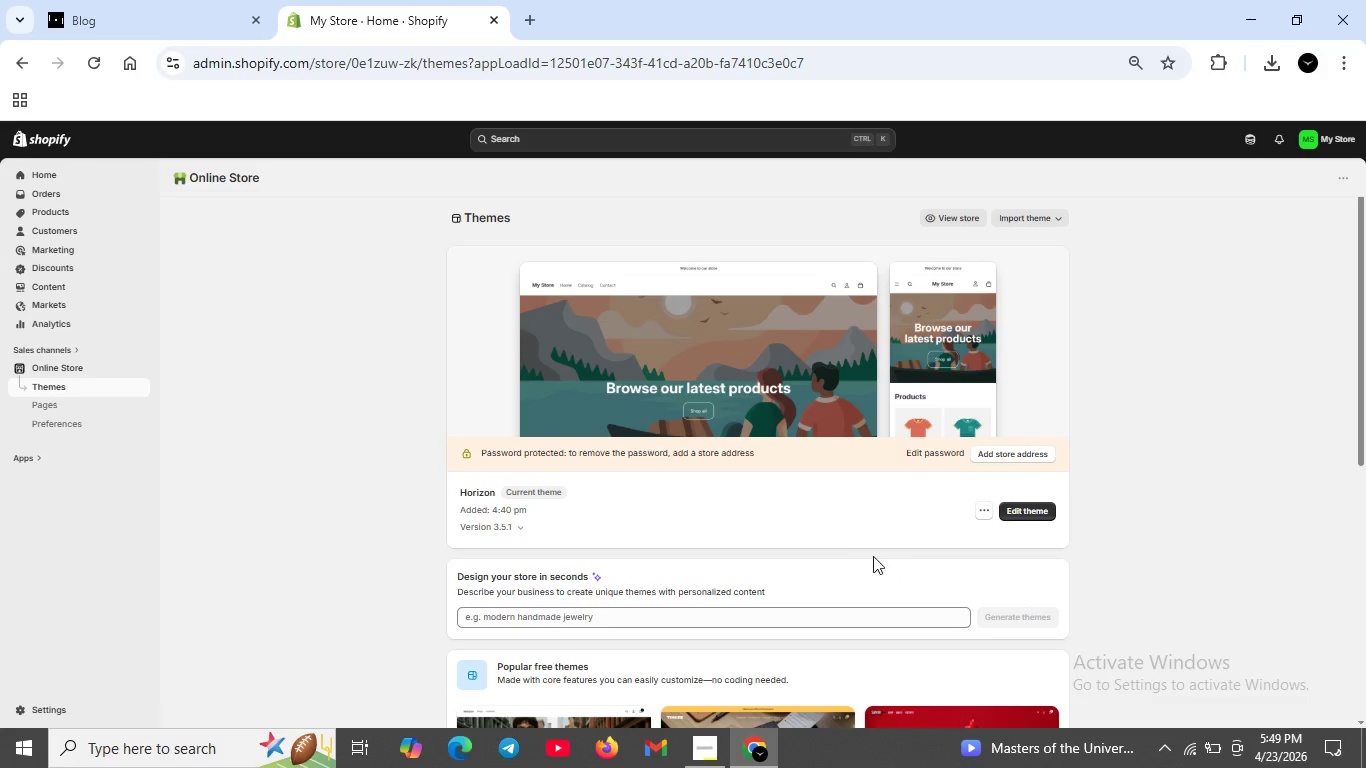 
left_click([1032, 222])
 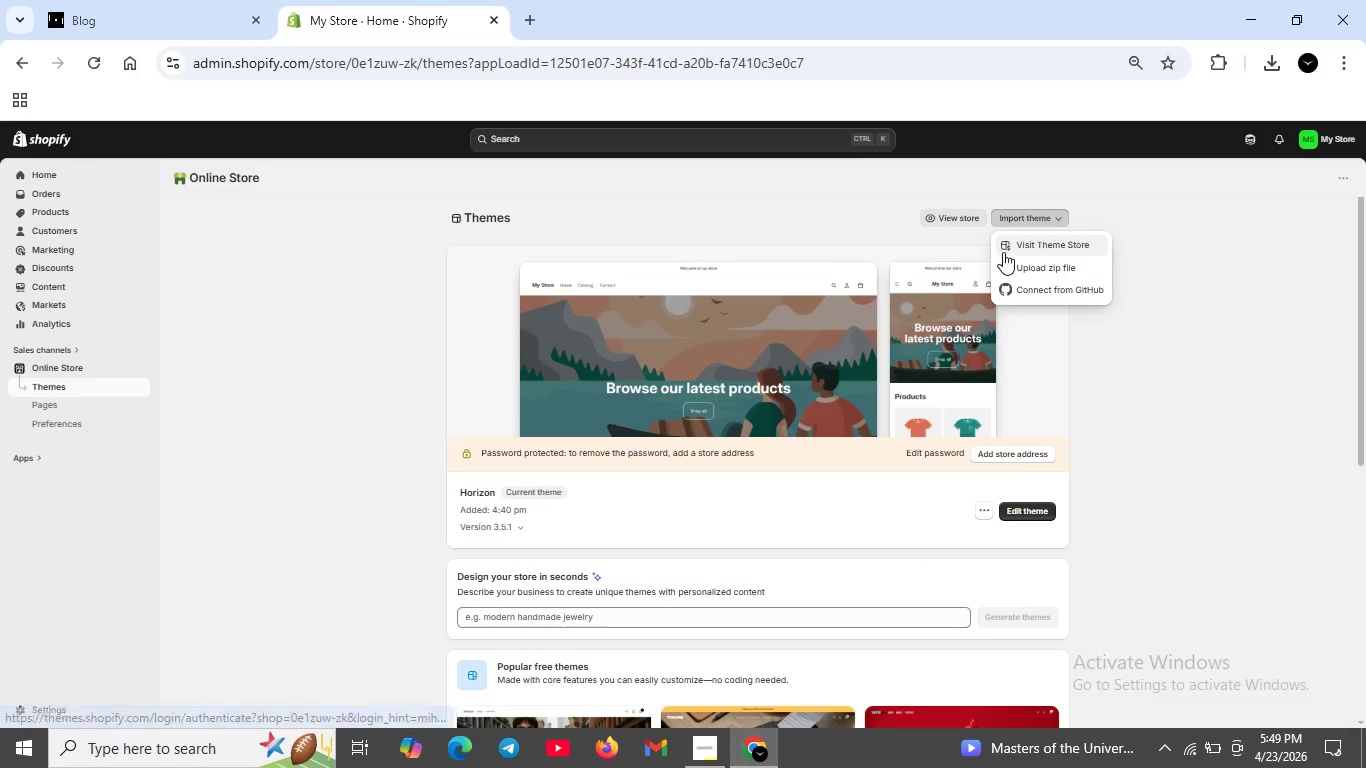 
left_click([1006, 250])
 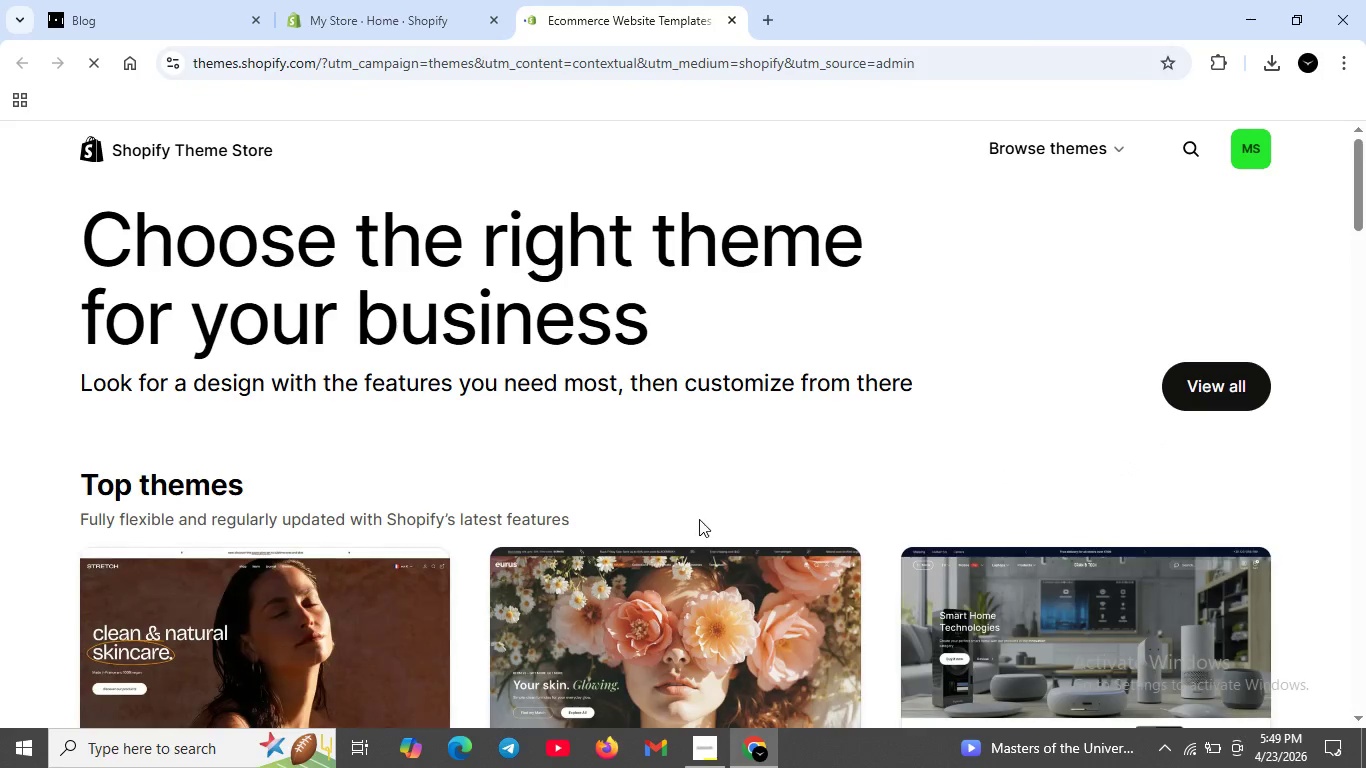 
wait(5.38)
 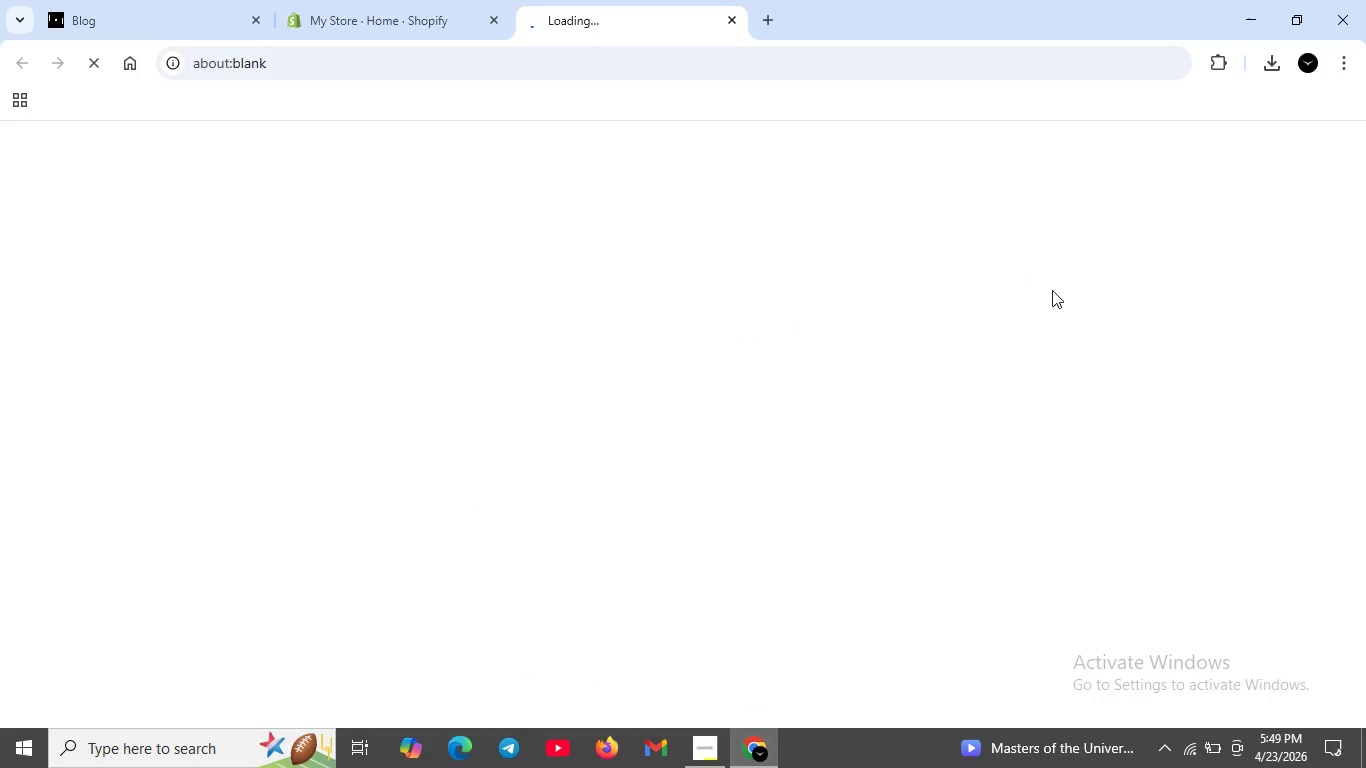 
left_click([1194, 142])
 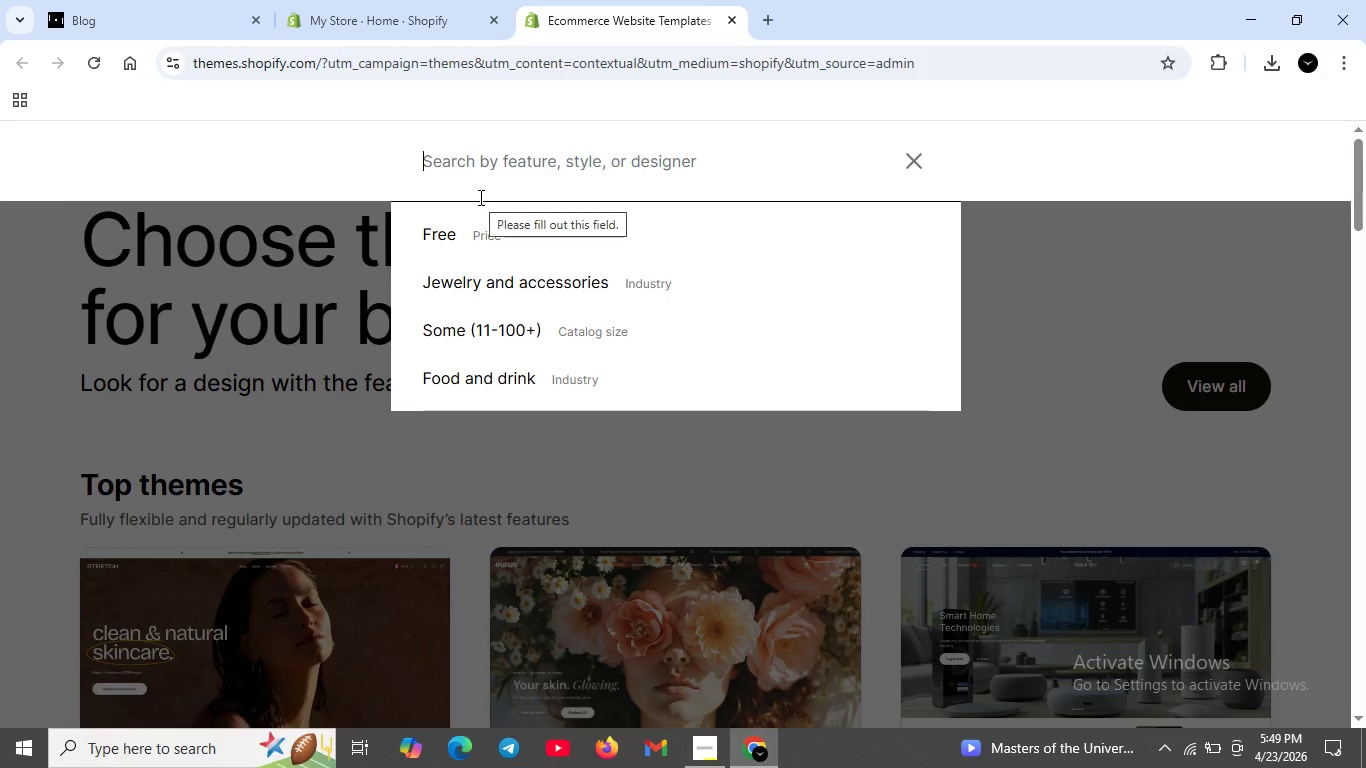 
type(Dawn)
 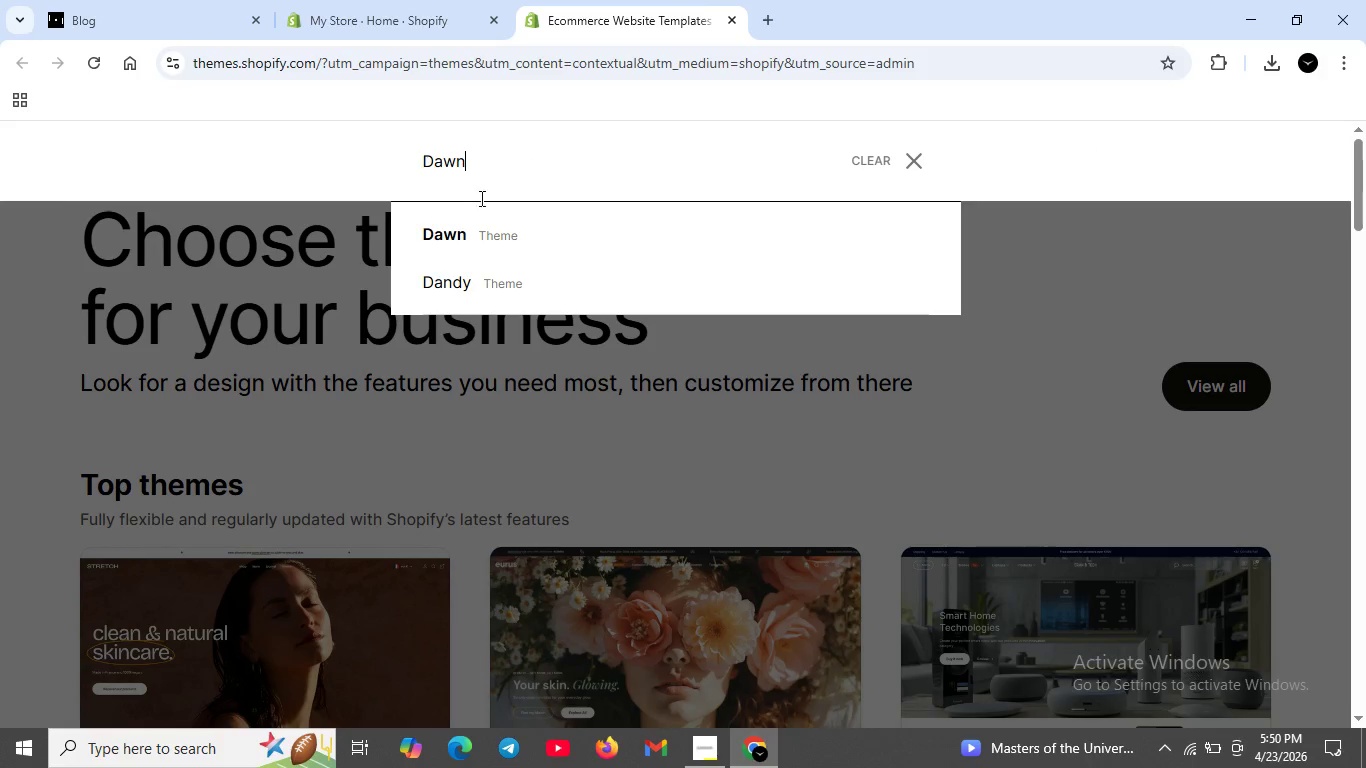 
left_click([478, 246])
 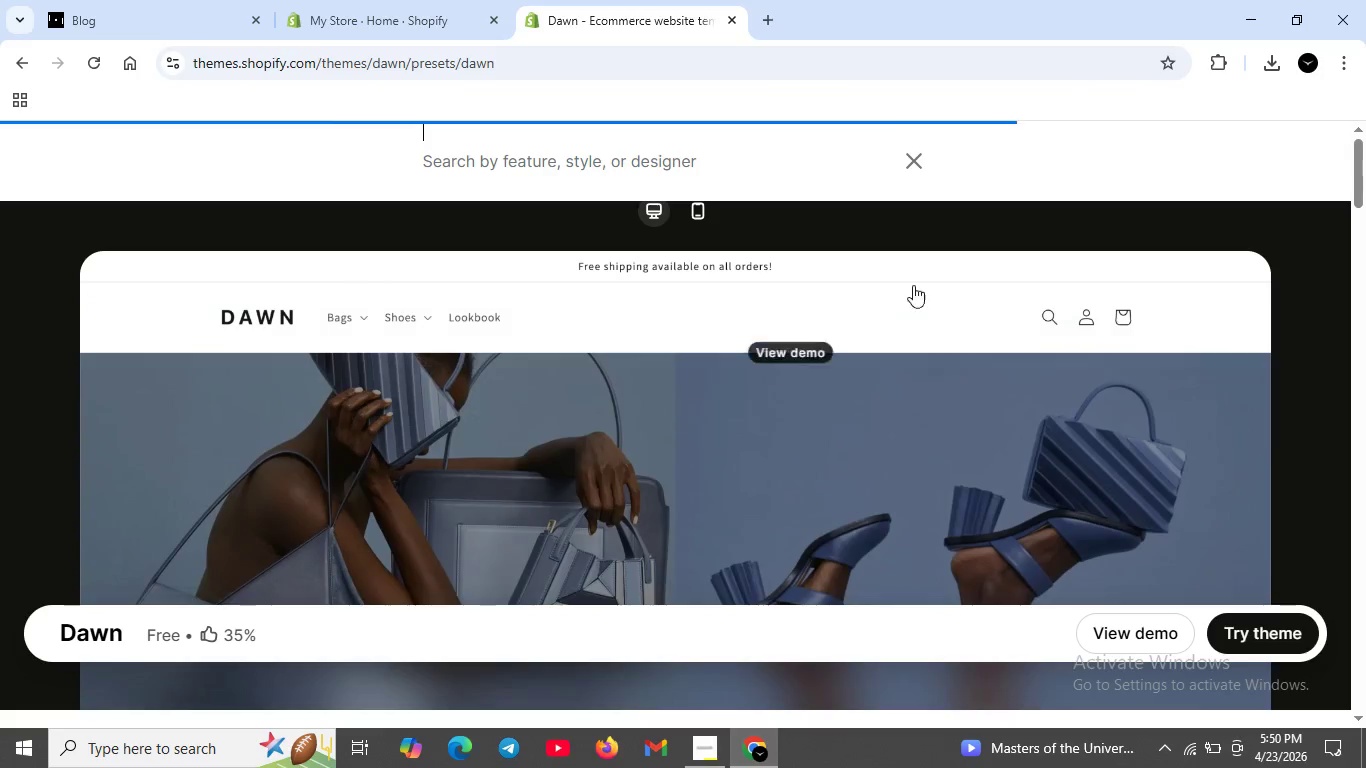 
scroll: coordinate [368, 442], scroll_direction: down, amount: 2.0
 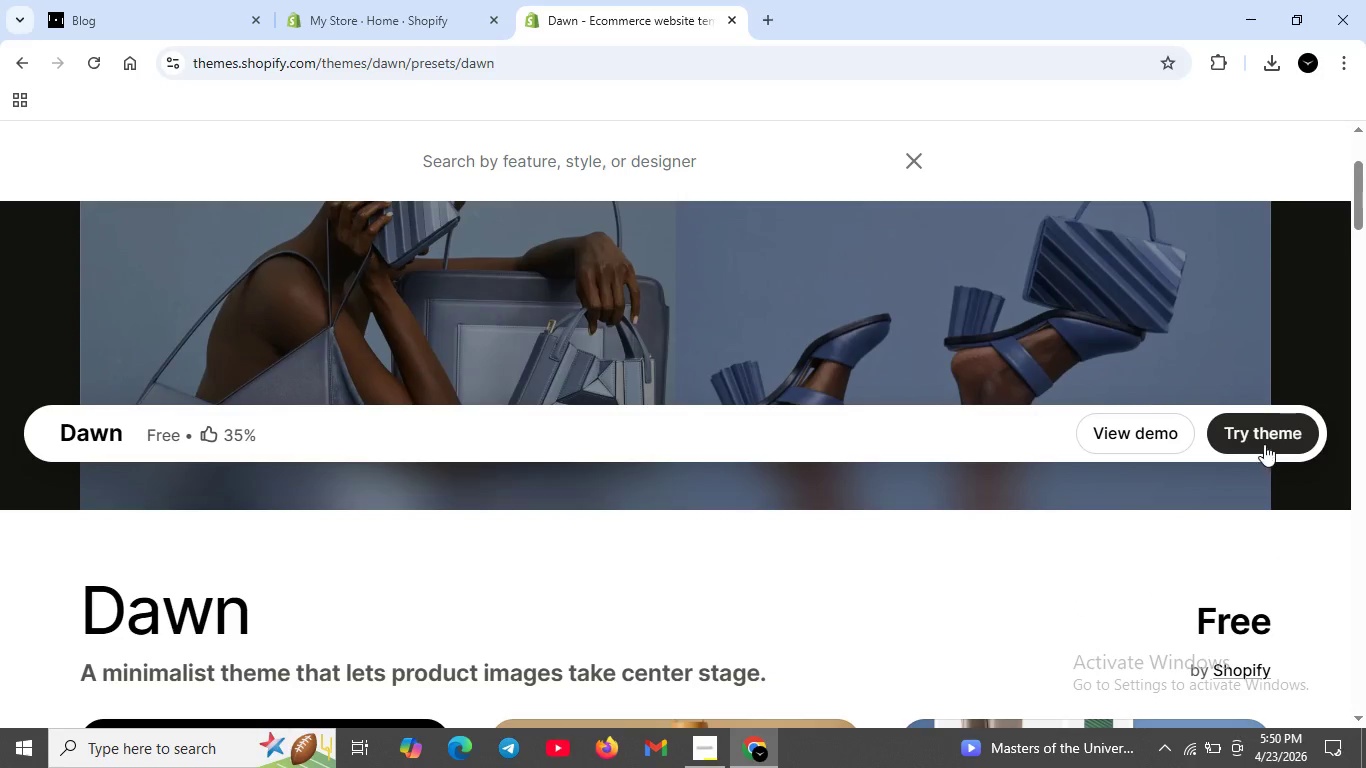 
left_click([1264, 437])
 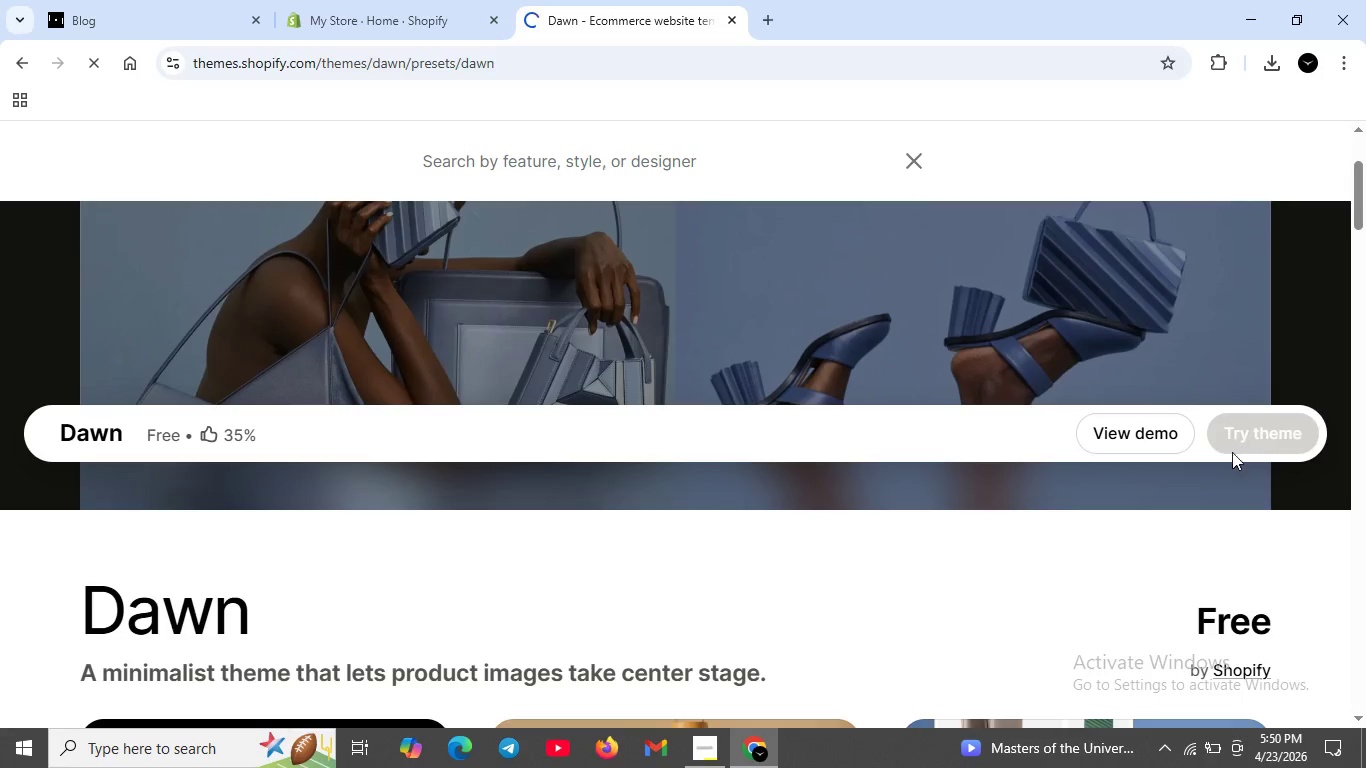 
mouse_move([1184, 469])
 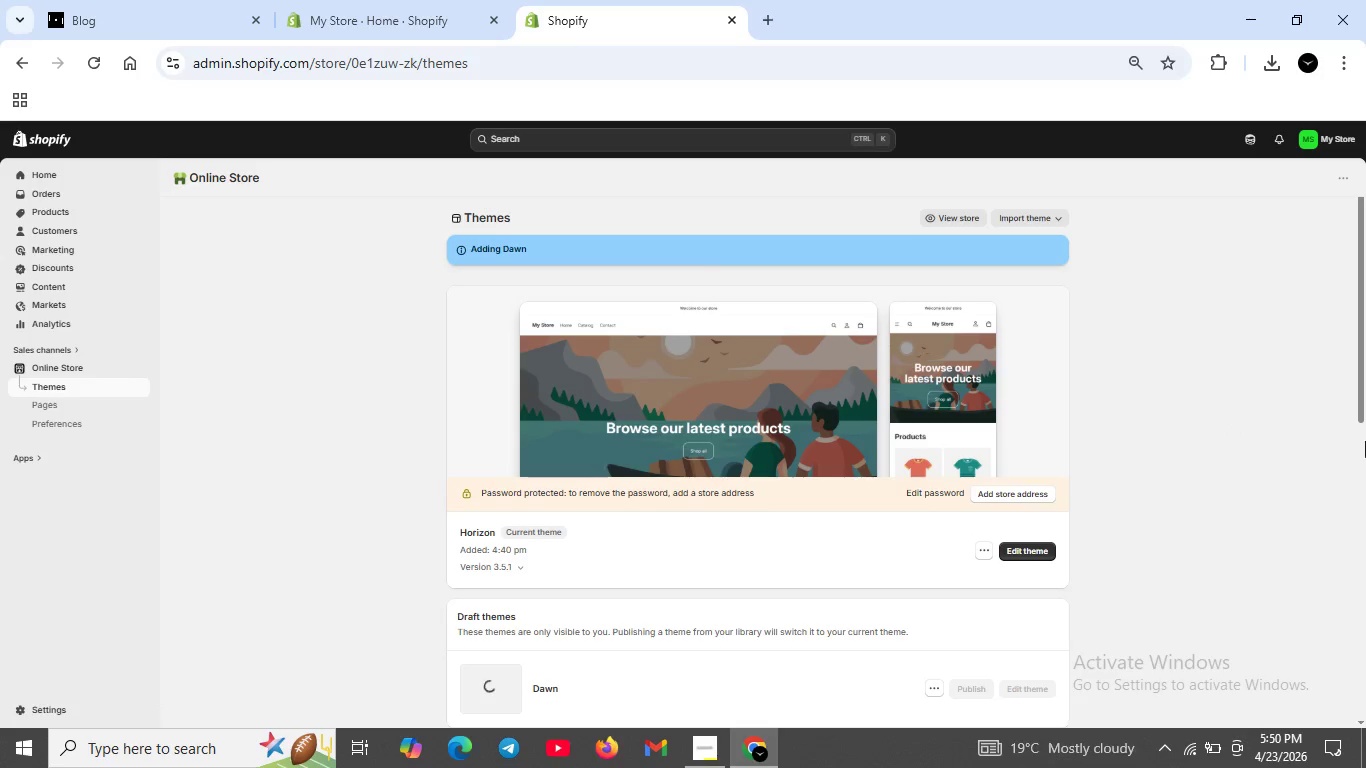 
wait(19.71)
 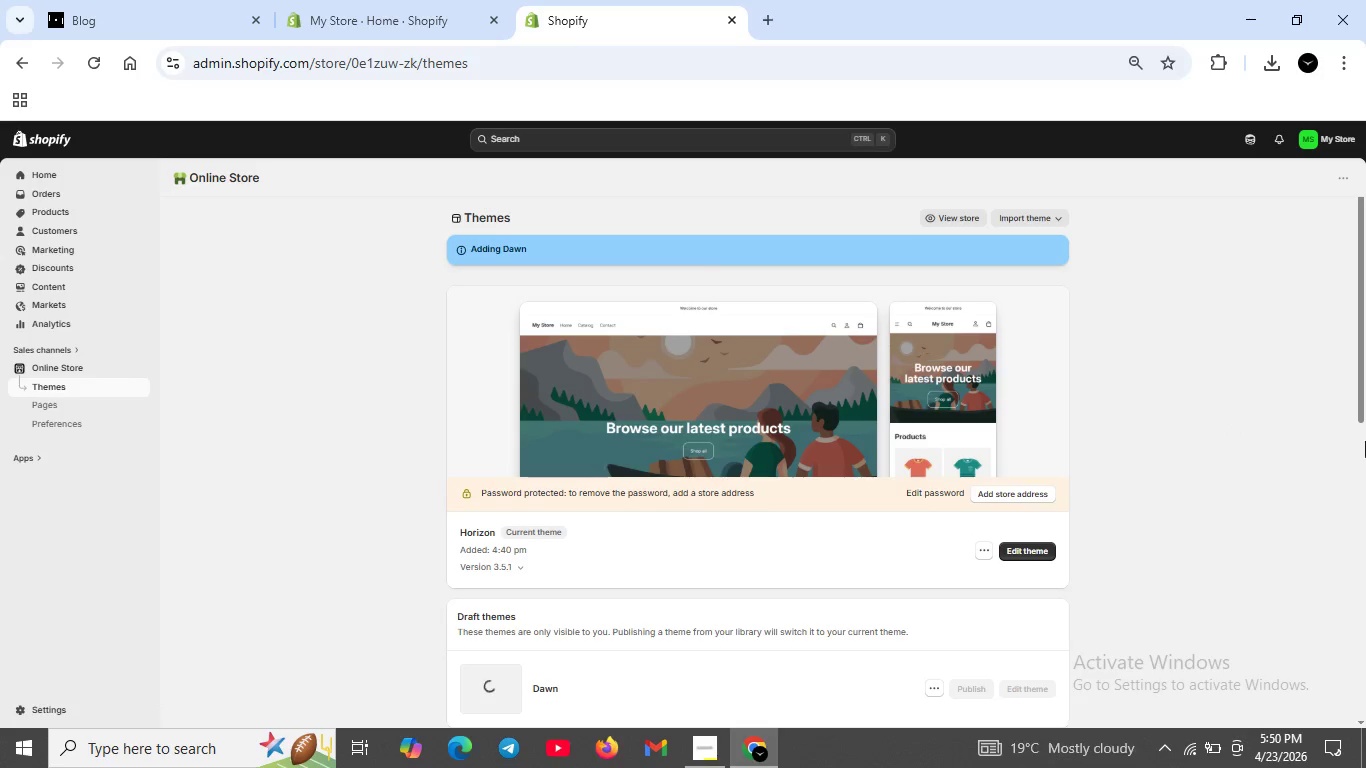 
scroll: coordinate [830, 578], scroll_direction: down, amount: 2.0
 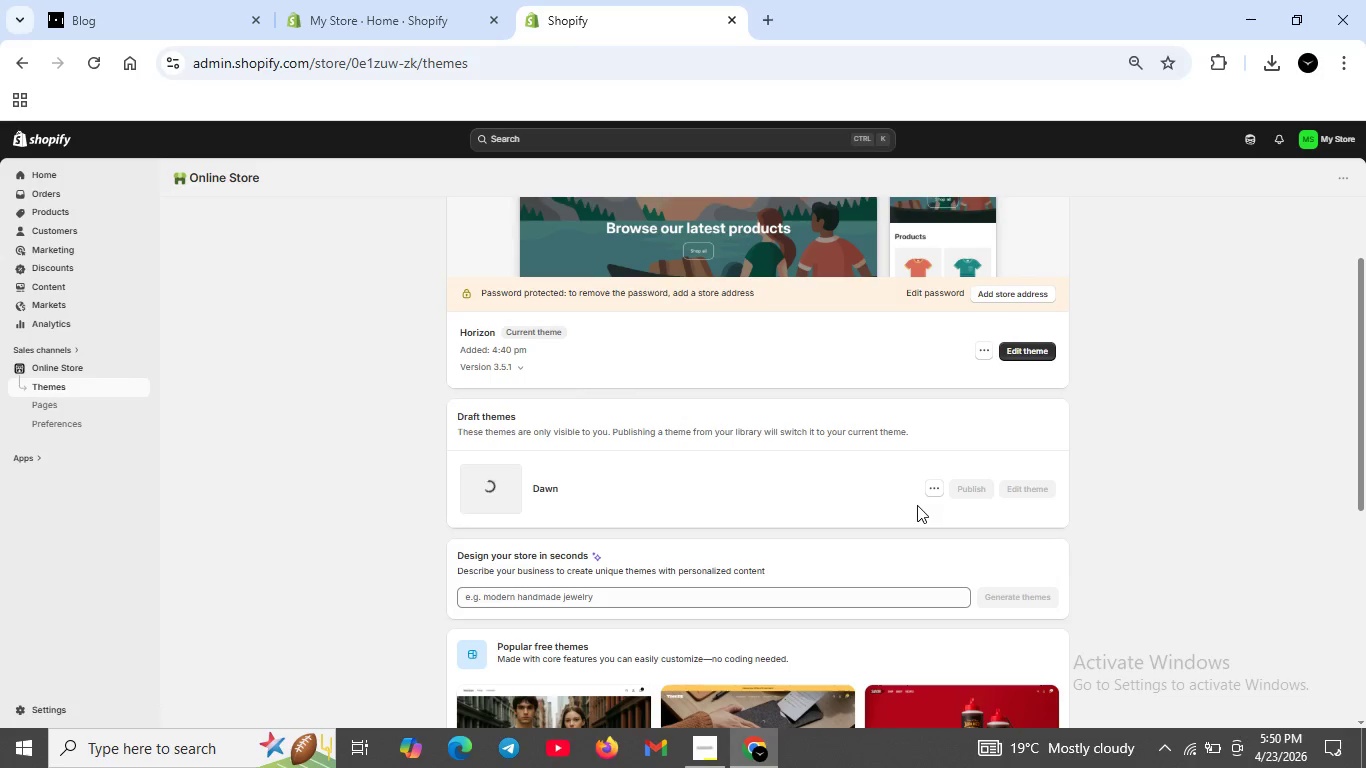 
wait(7.19)
 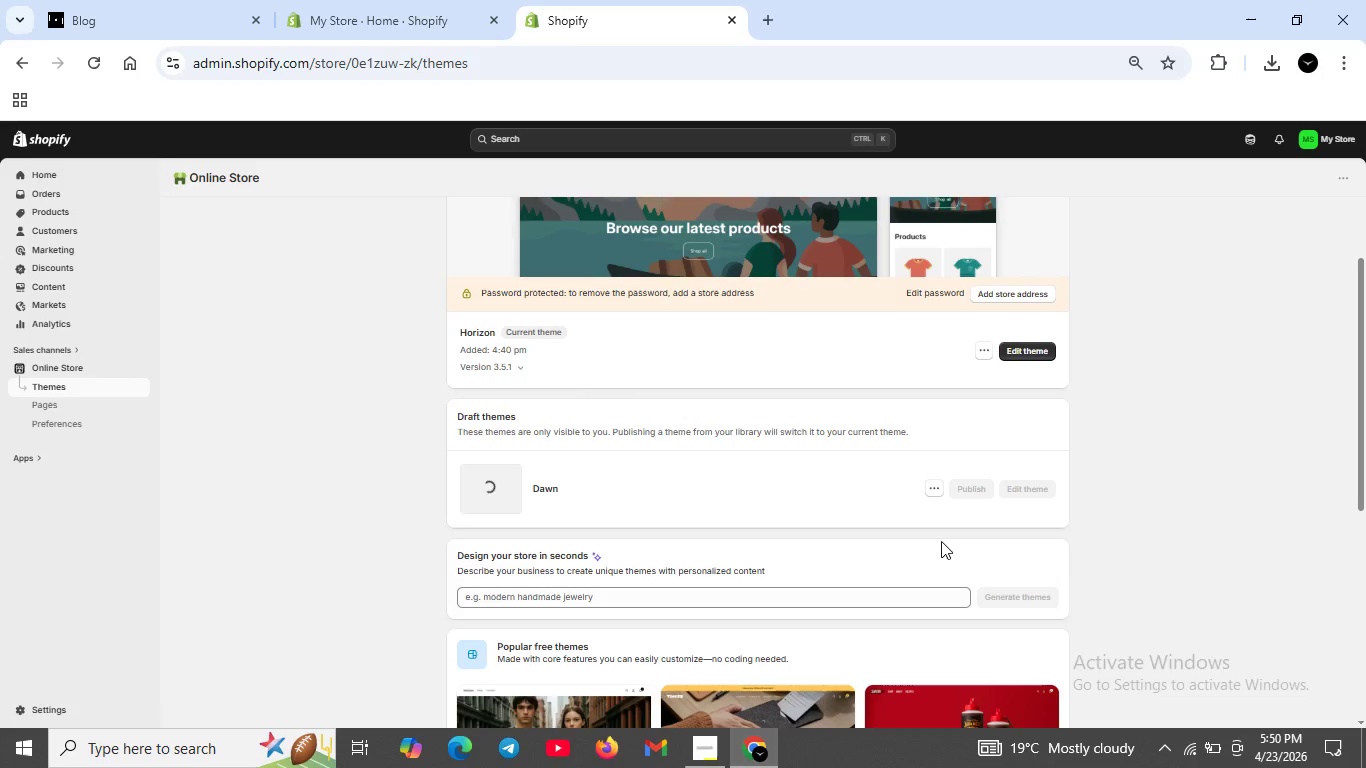 
mouse_move([1167, 703])
 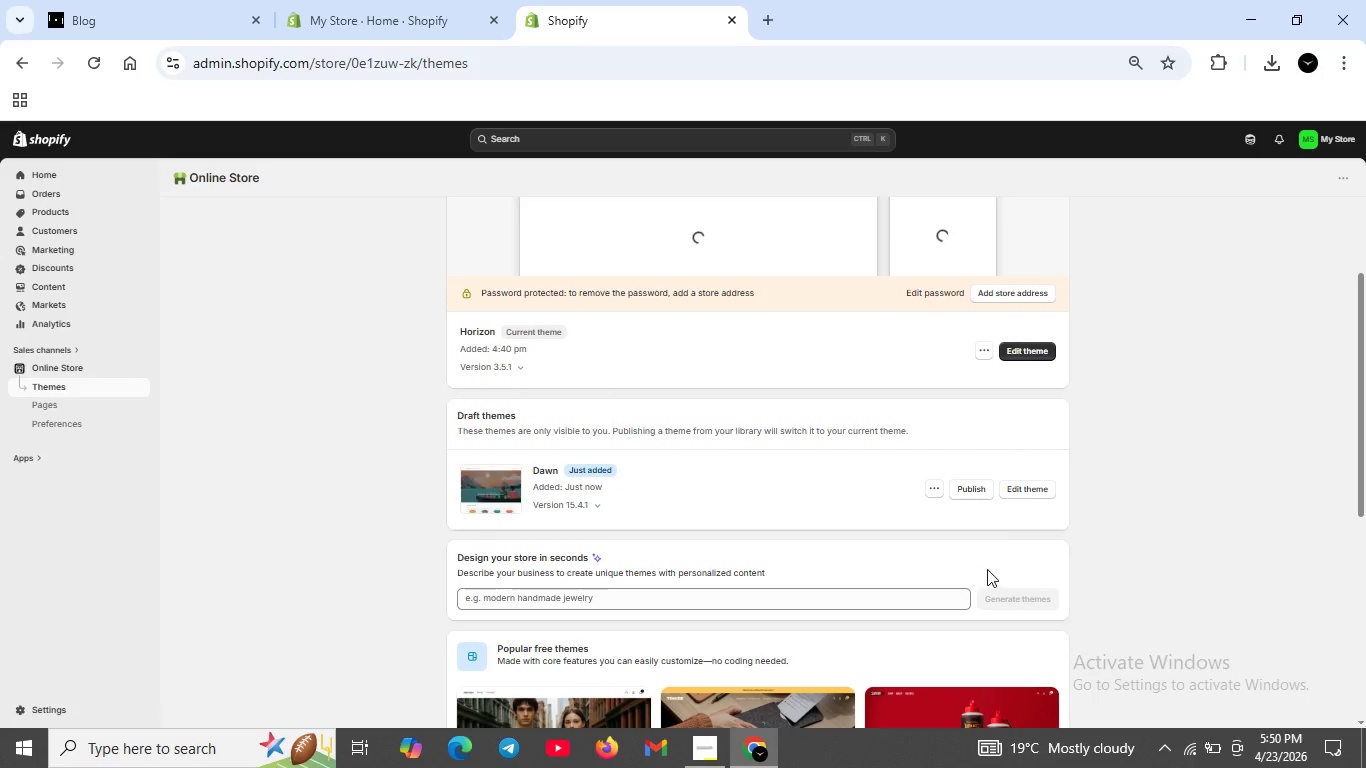 
wait(6.0)
 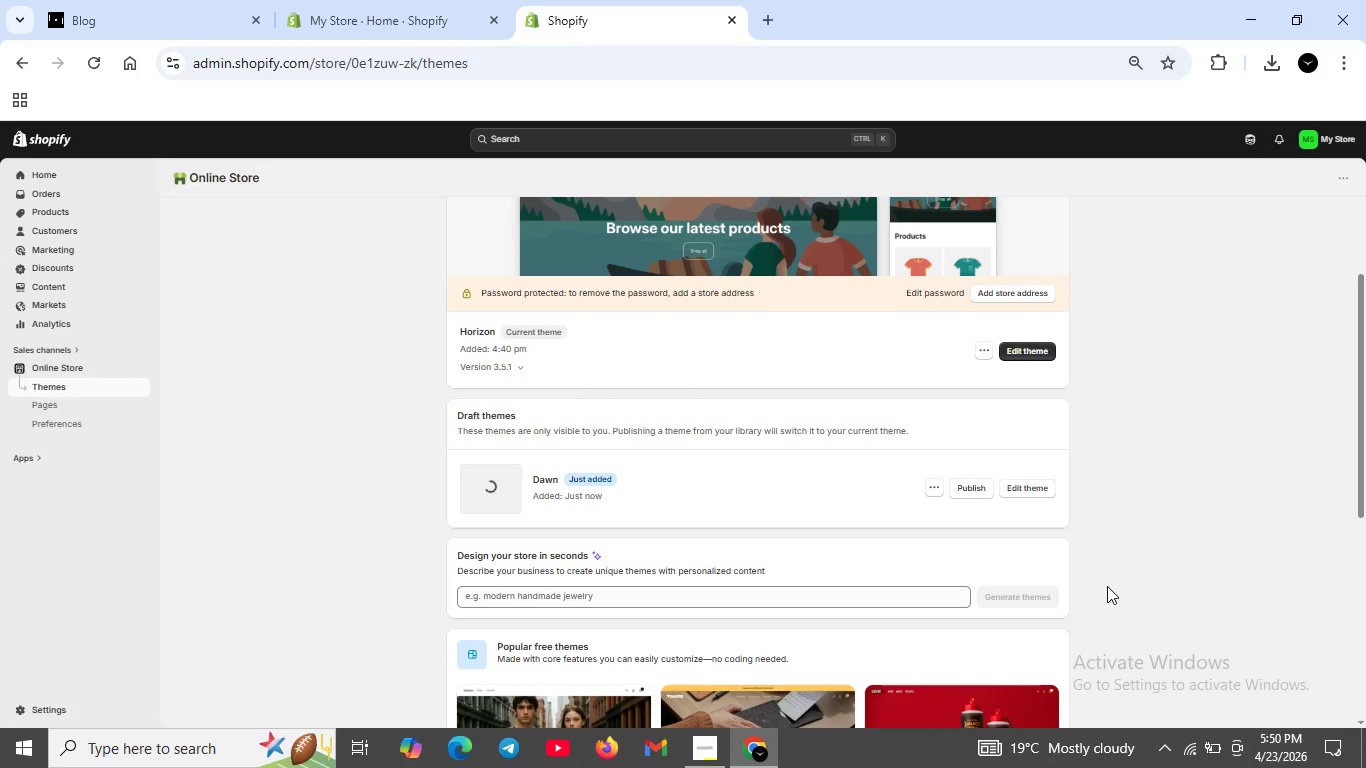 
left_click([970, 488])
 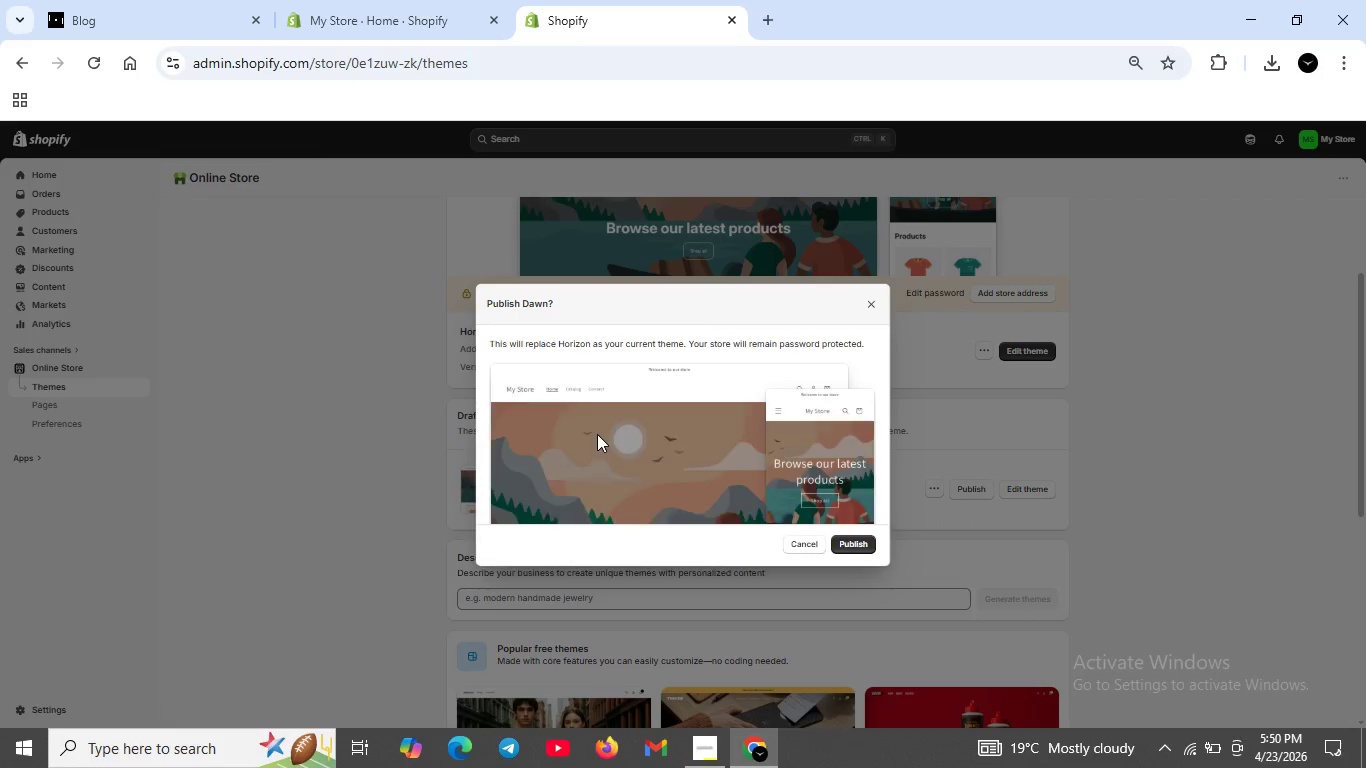 
scroll: coordinate [612, 438], scroll_direction: down, amount: 4.0
 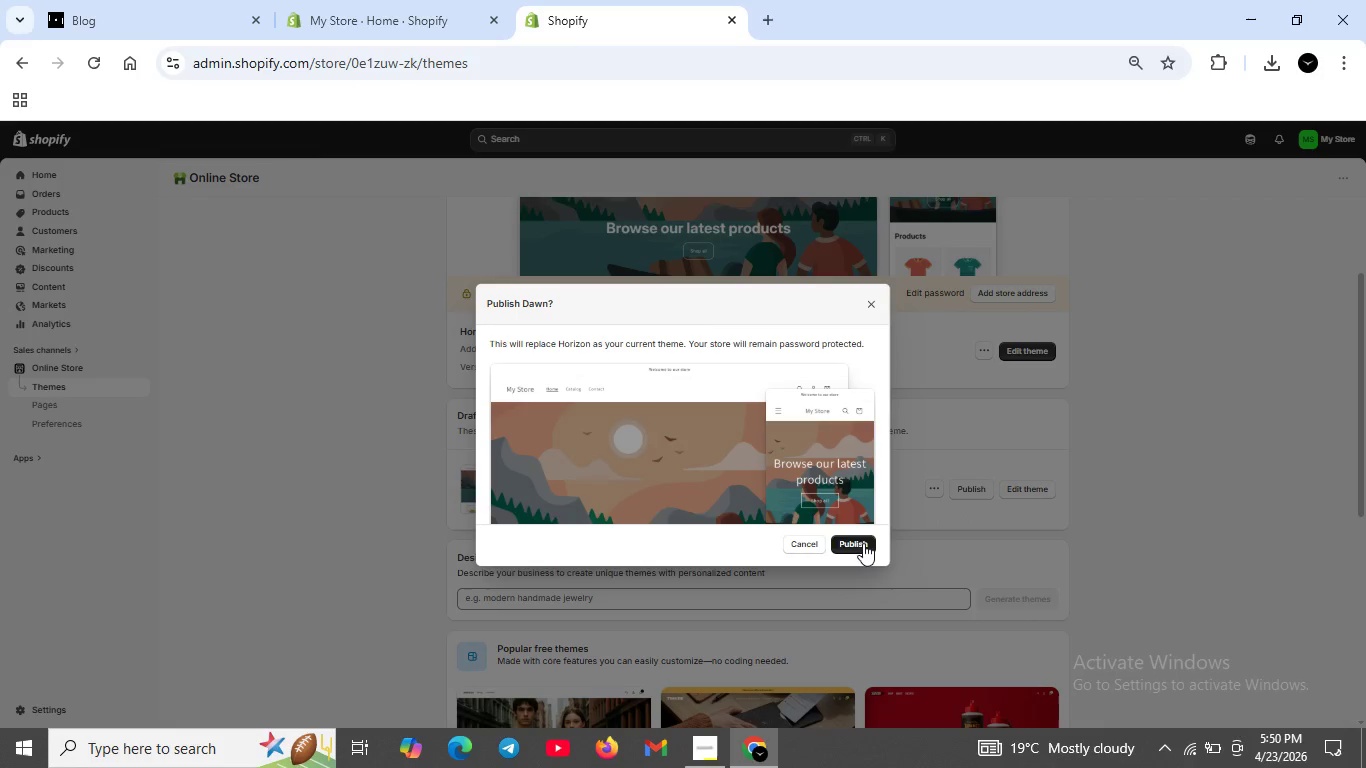 
left_click([863, 543])
 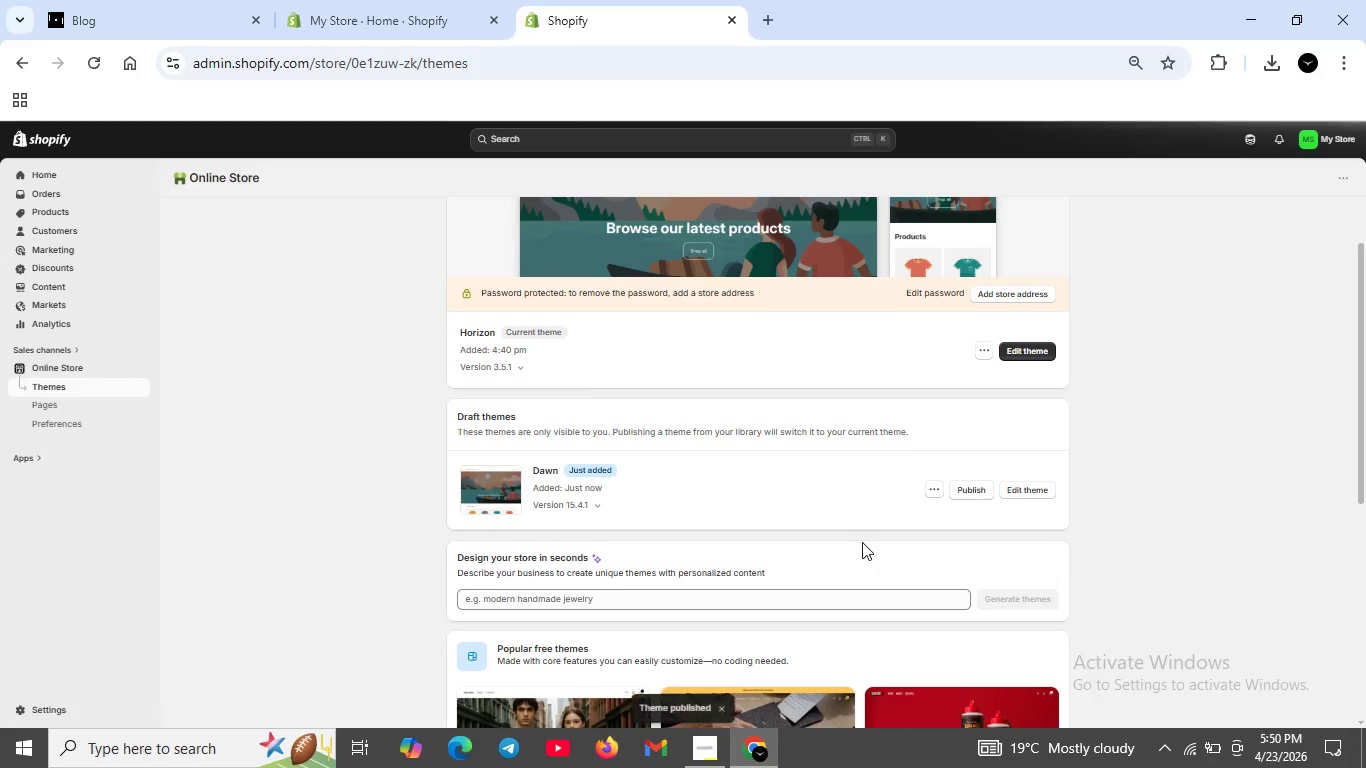 
scroll: coordinate [862, 542], scroll_direction: down, amount: 6.0
 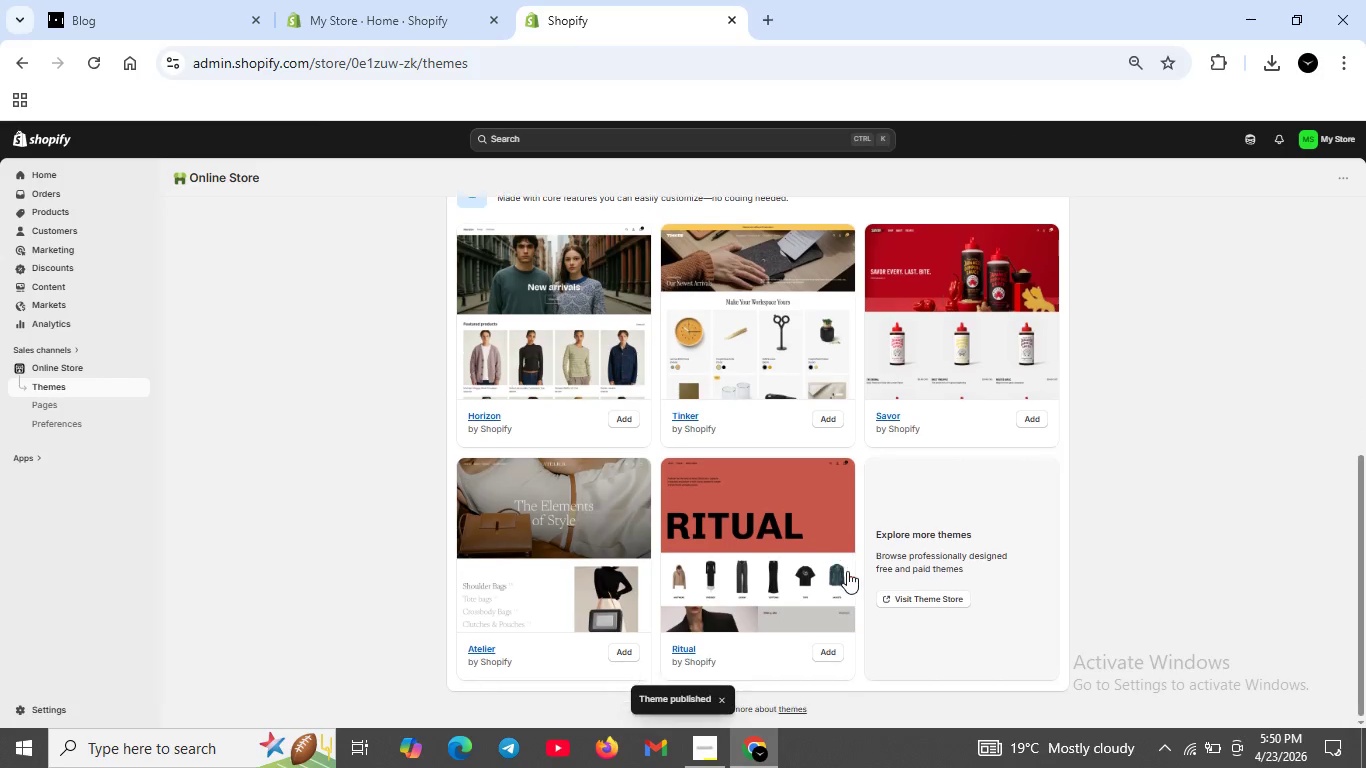 
scroll: coordinate [847, 571], scroll_direction: up, amount: 8.0
 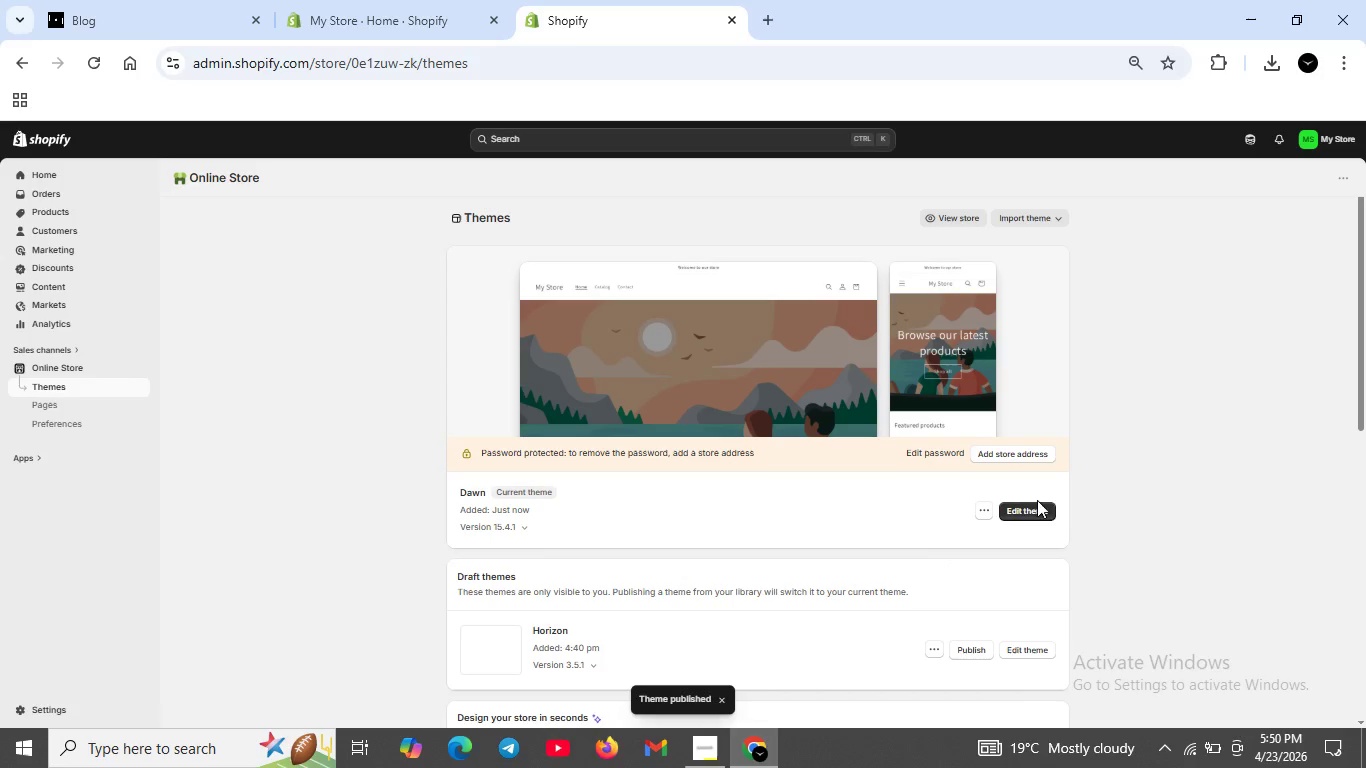 
left_click([1034, 507])
 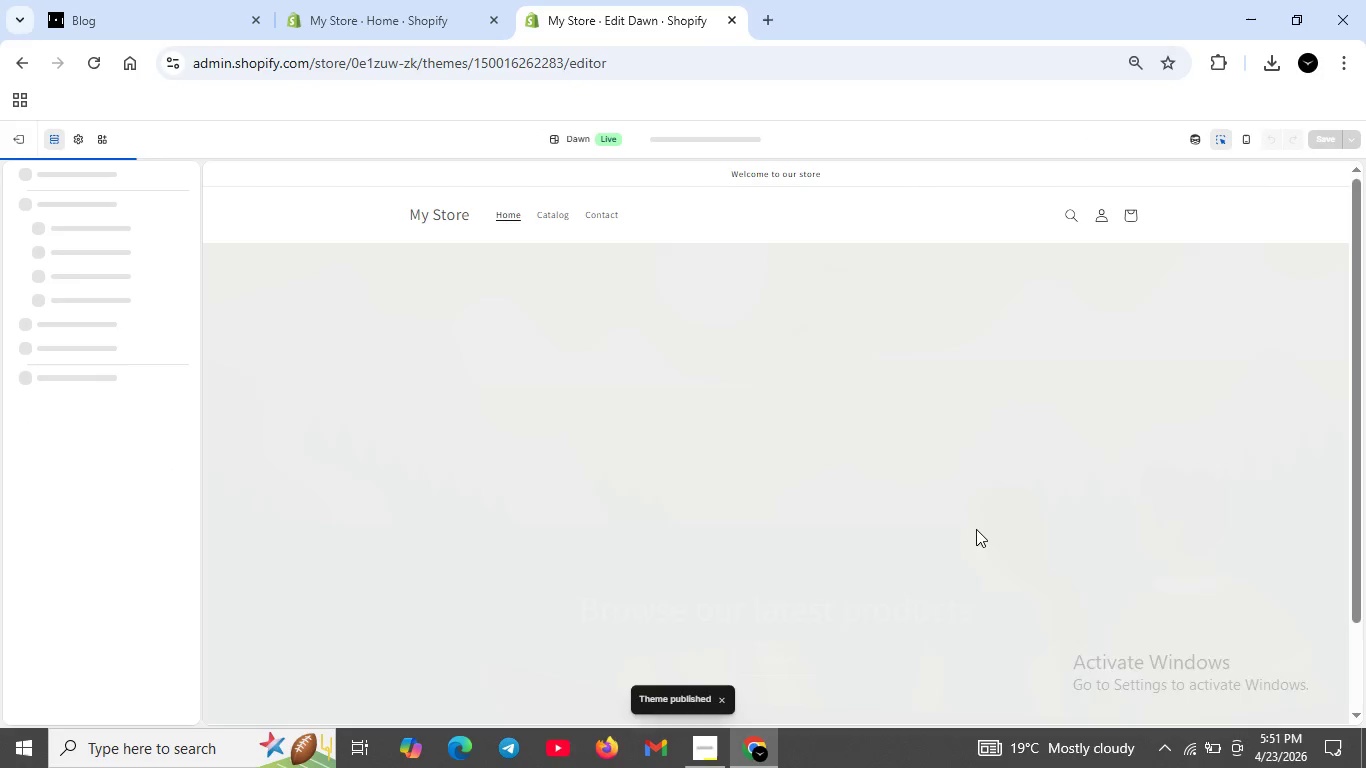 
wait(8.16)
 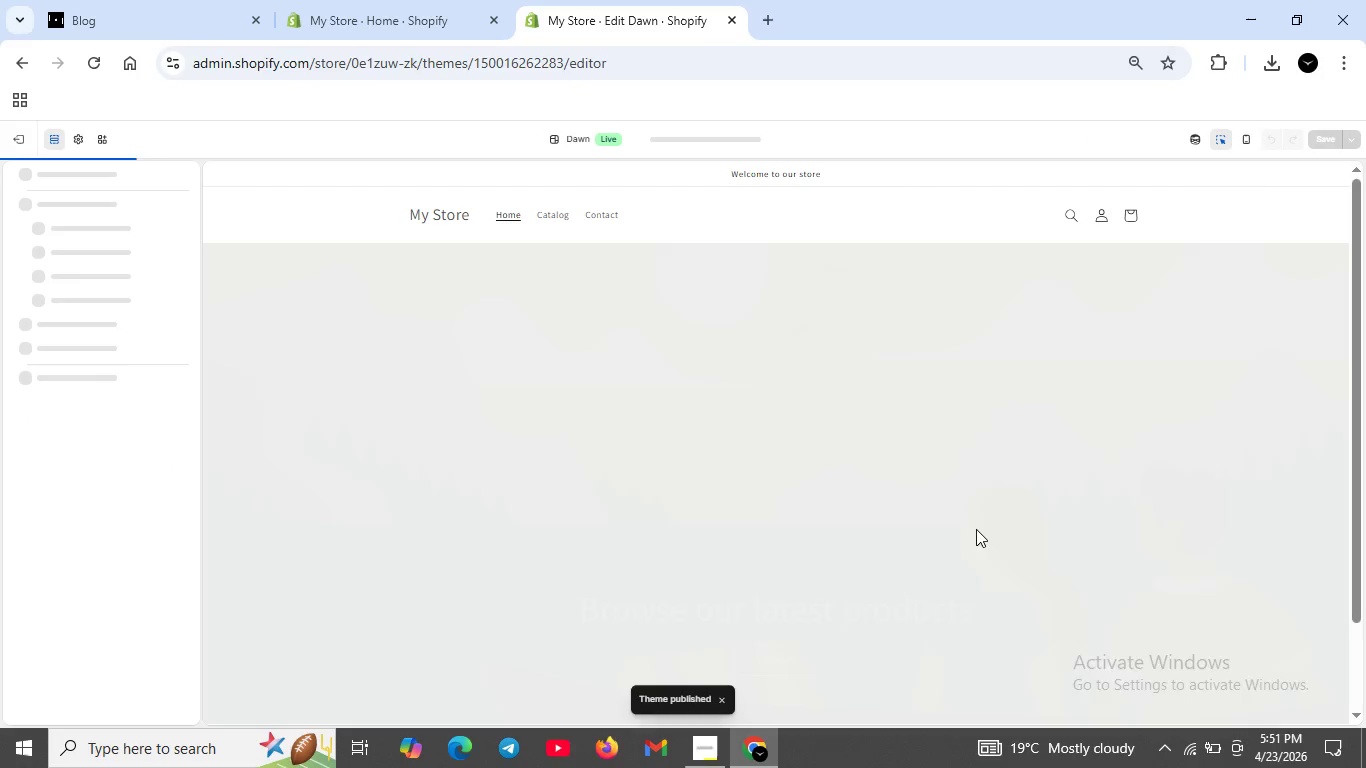 
left_click([79, 143])
 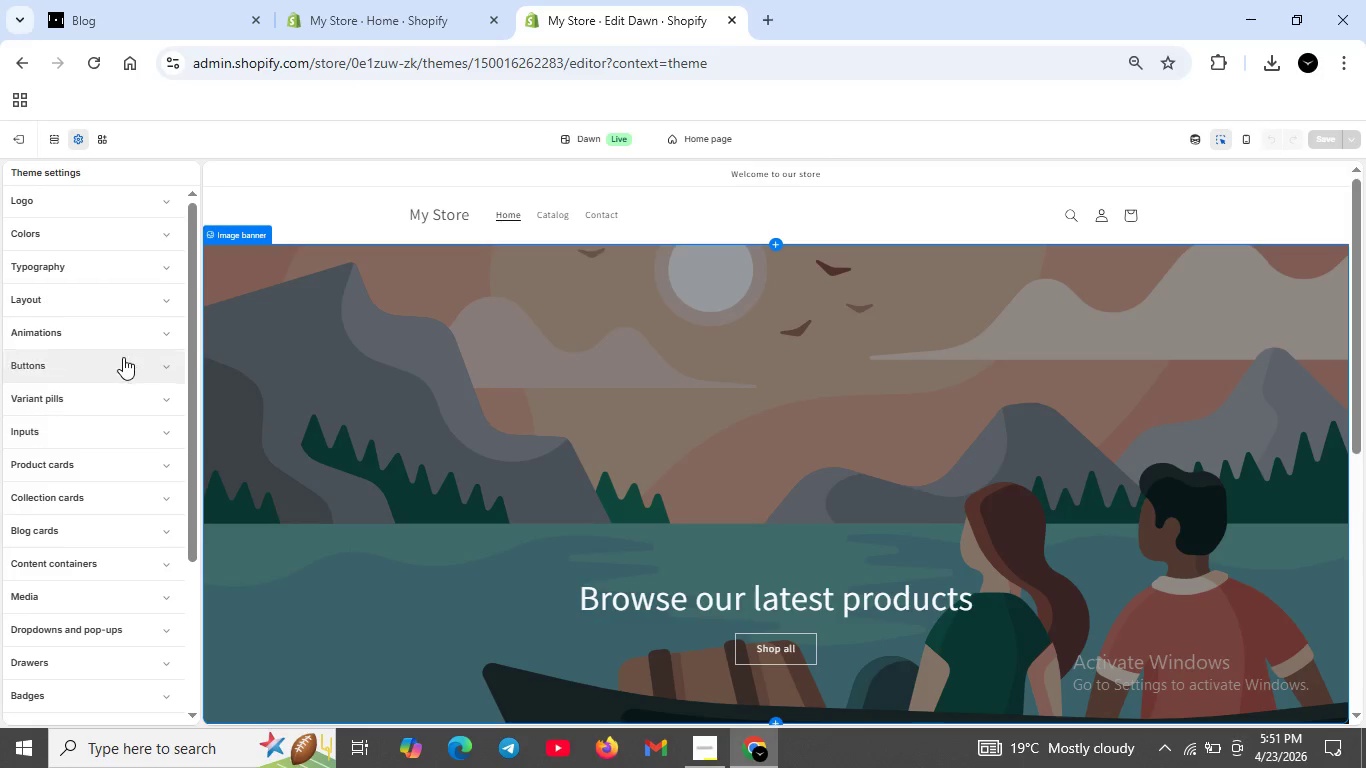 
wait(9.53)
 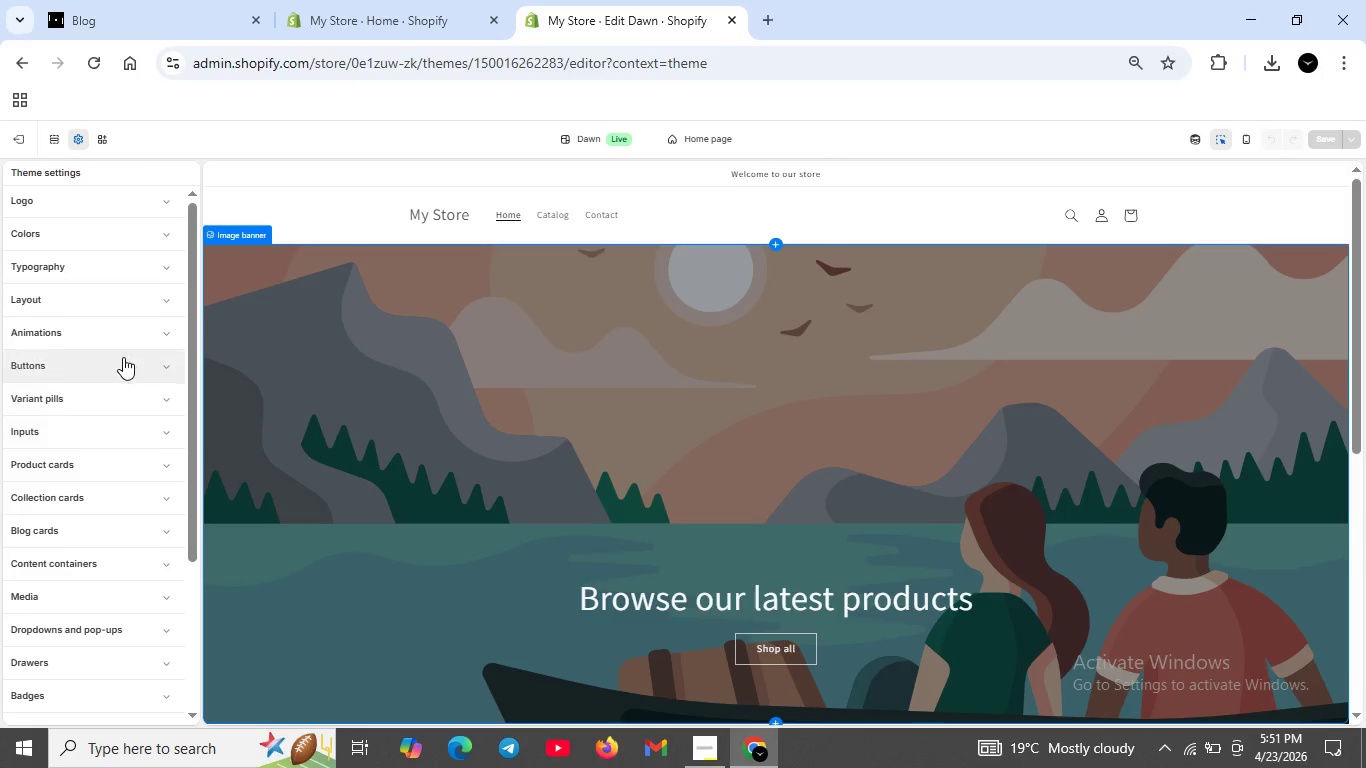 
left_click([42, 224])
 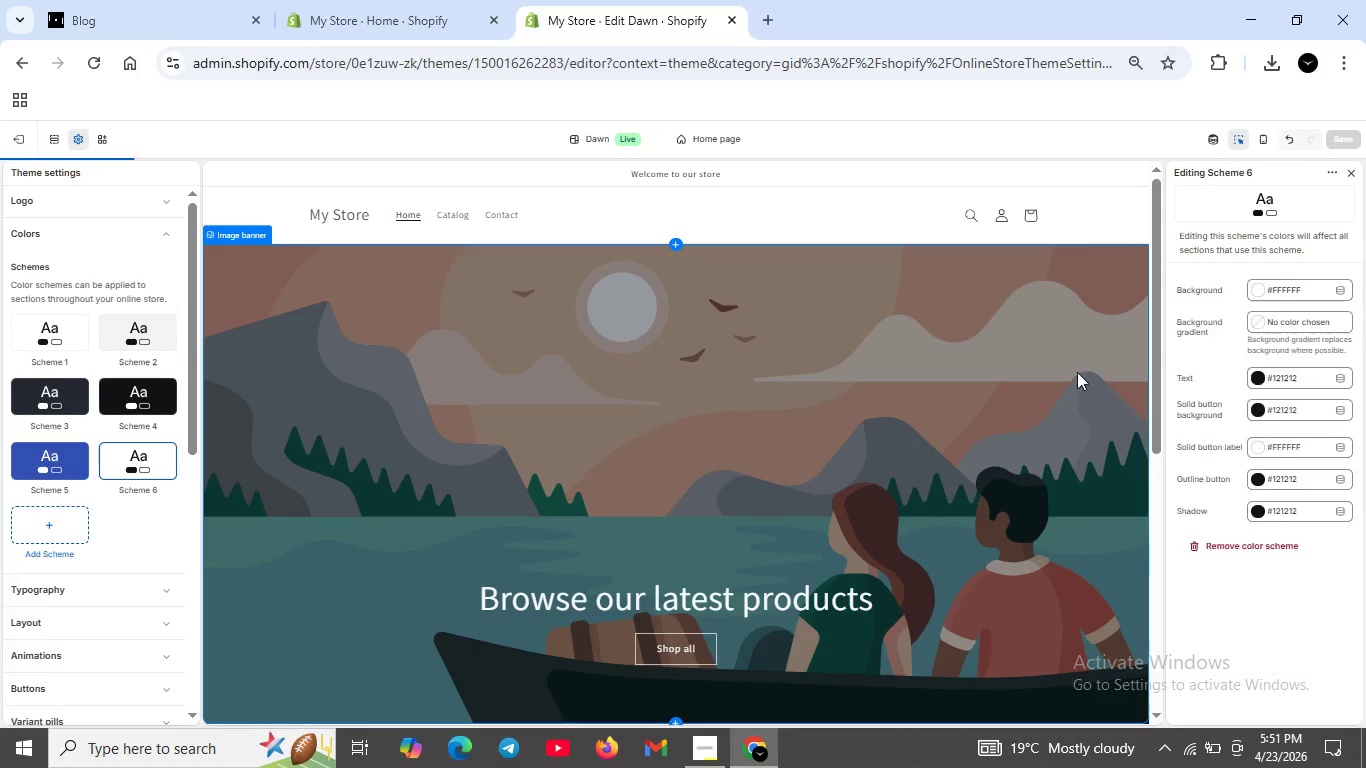 
left_click([1290, 297])
 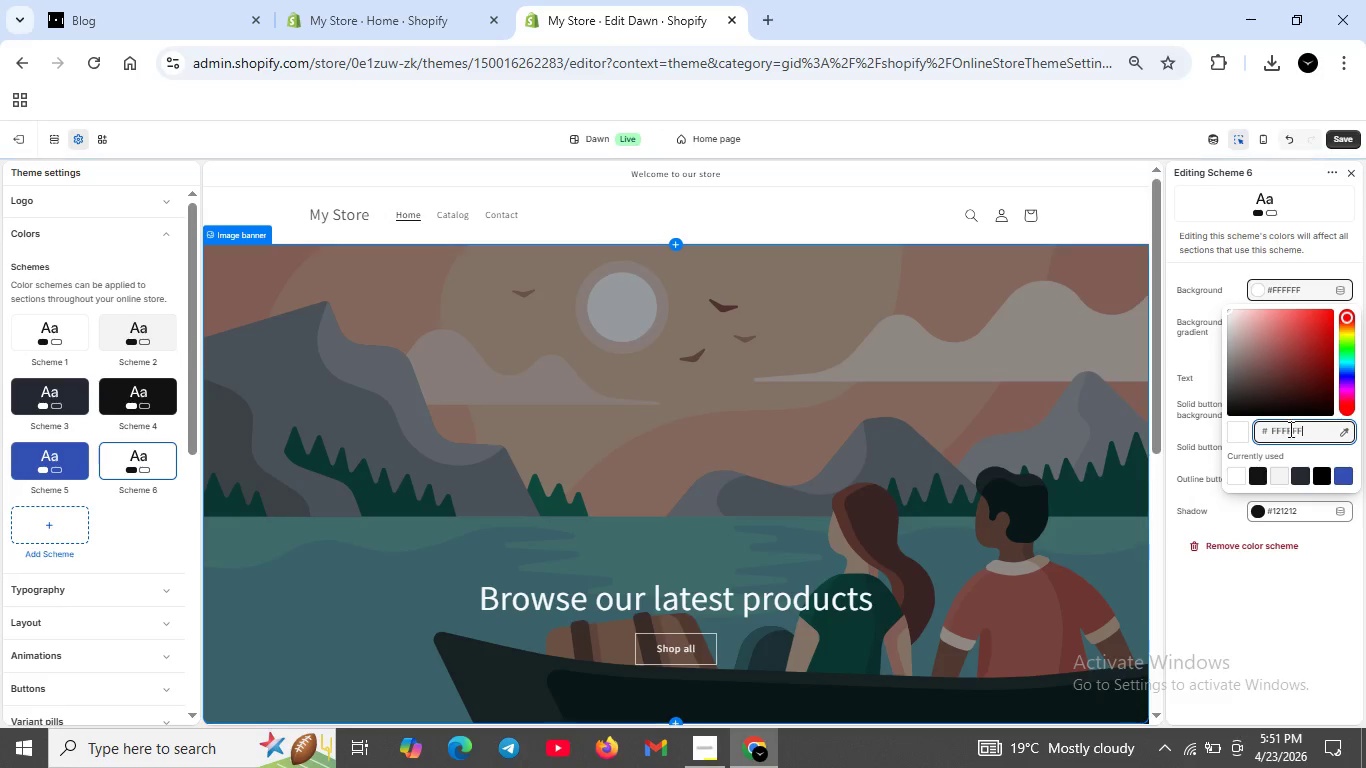 
double_click([1293, 430])
 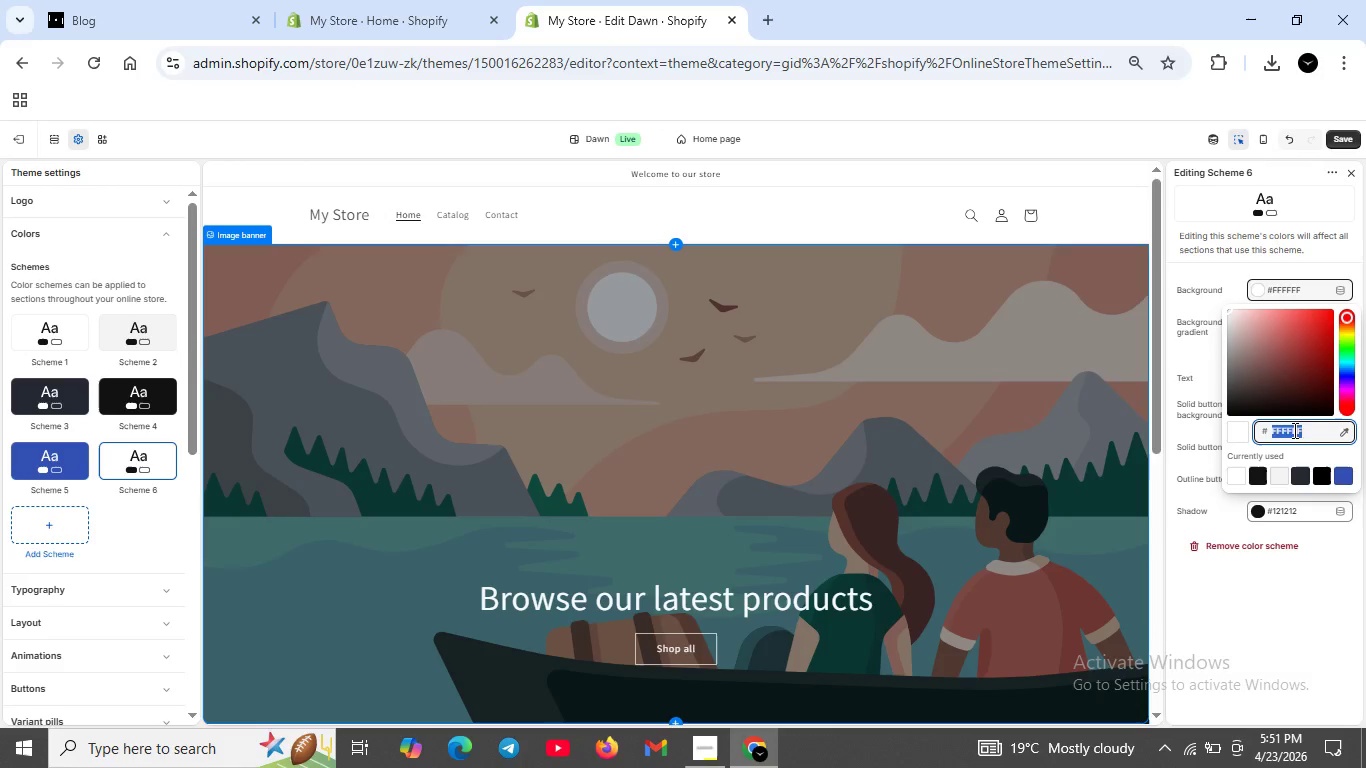 
key(Backspace)
type(F5F2EB)
 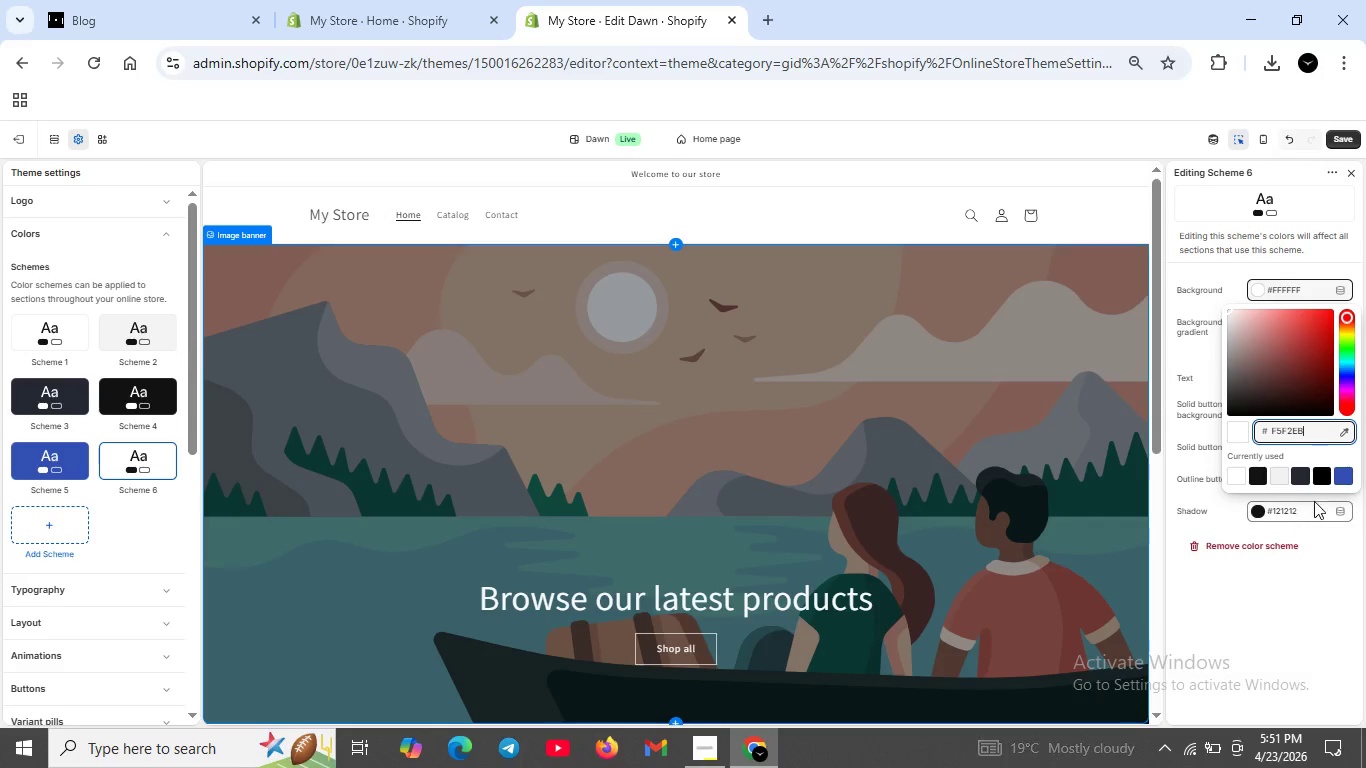 
left_click([1340, 568])
 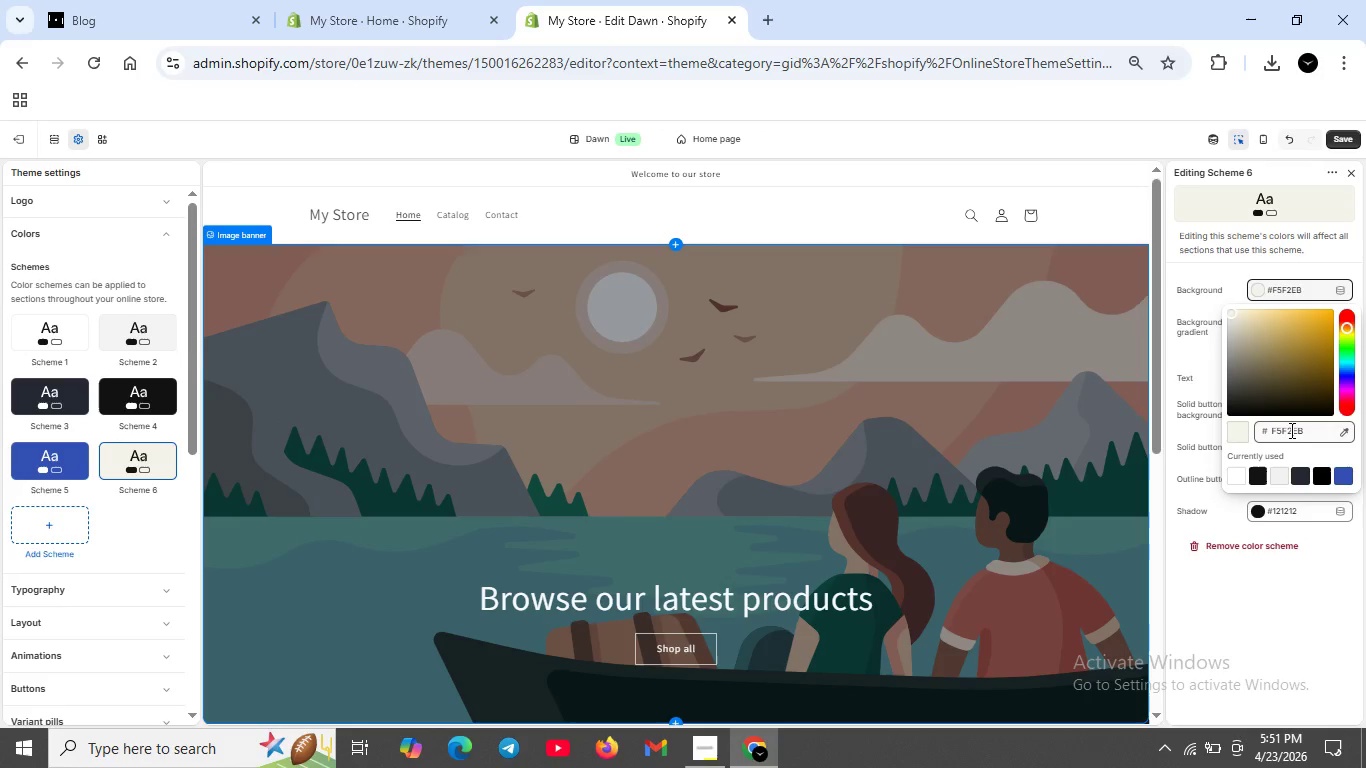 
wait(11.84)
 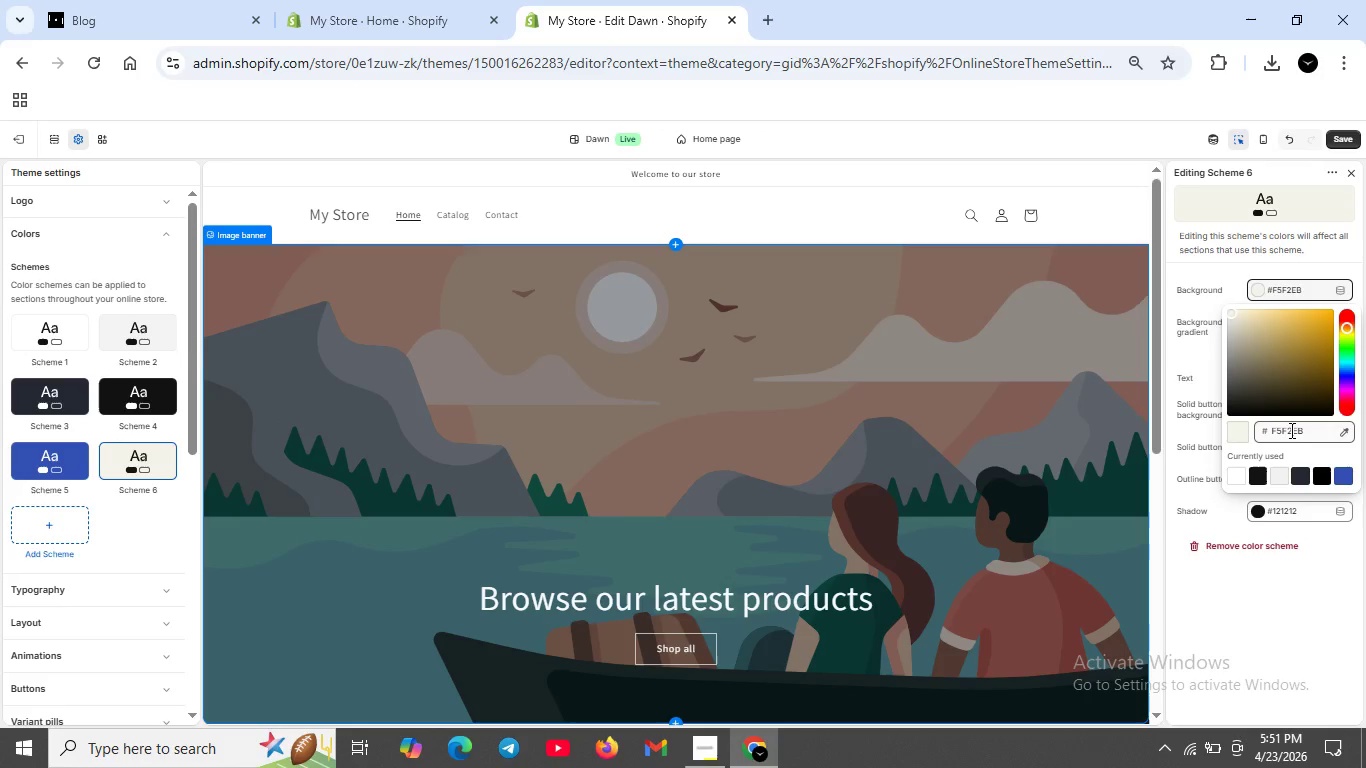 
double_click([1293, 377])
 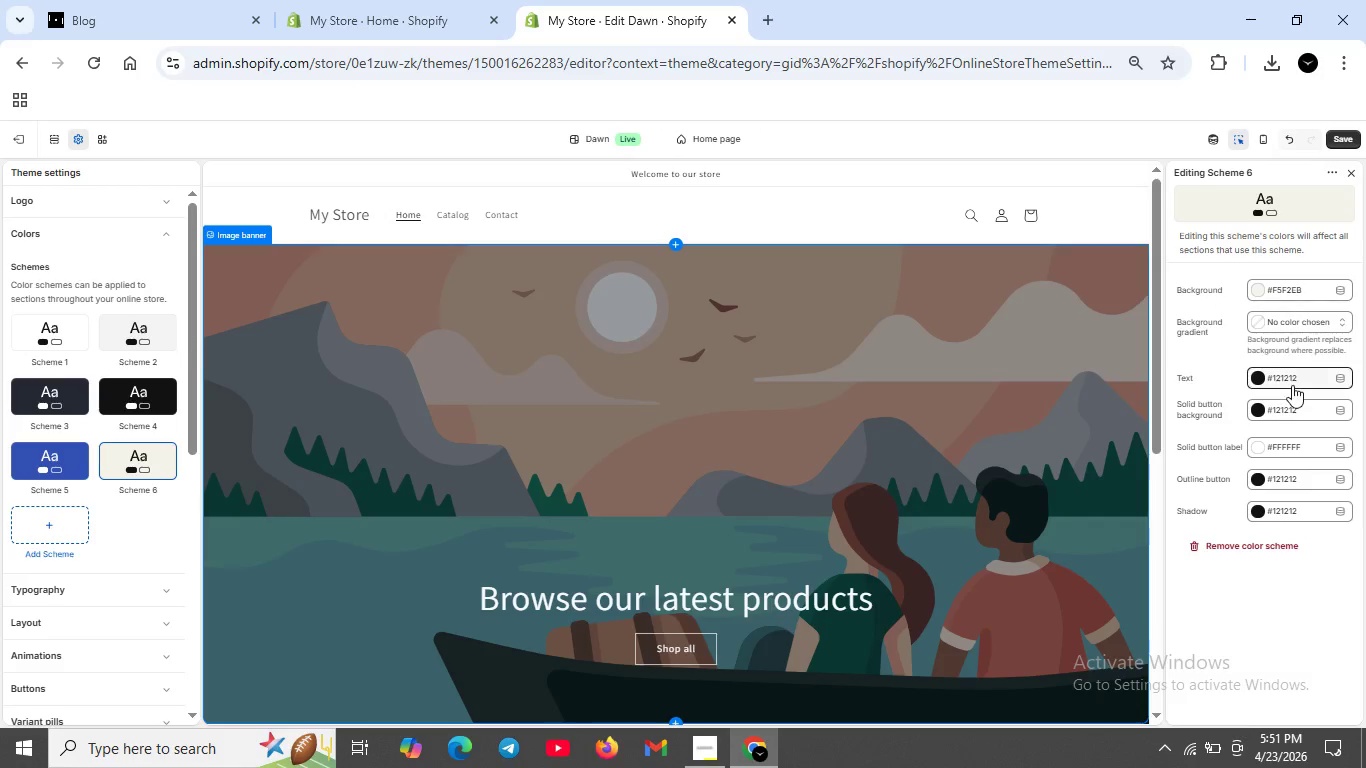 
left_click([1292, 385])
 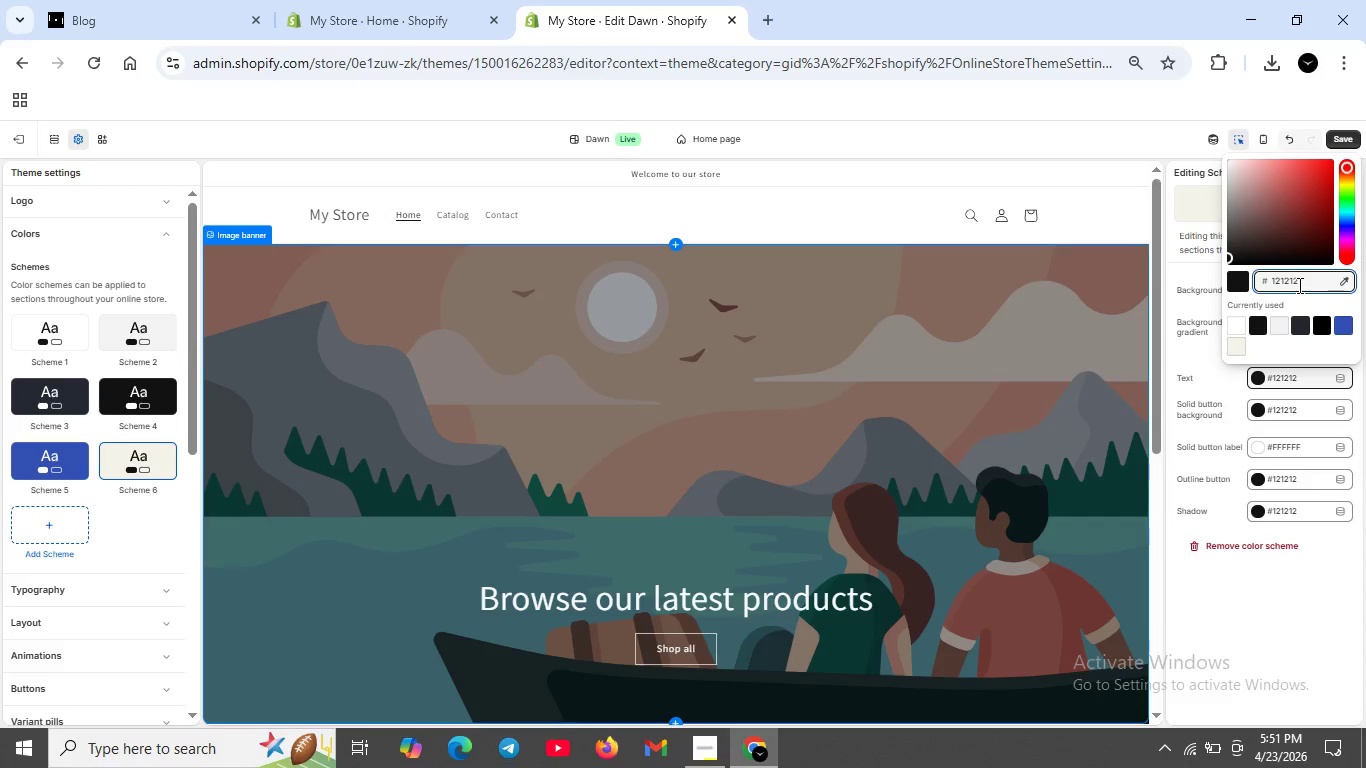 
double_click([1297, 285])
 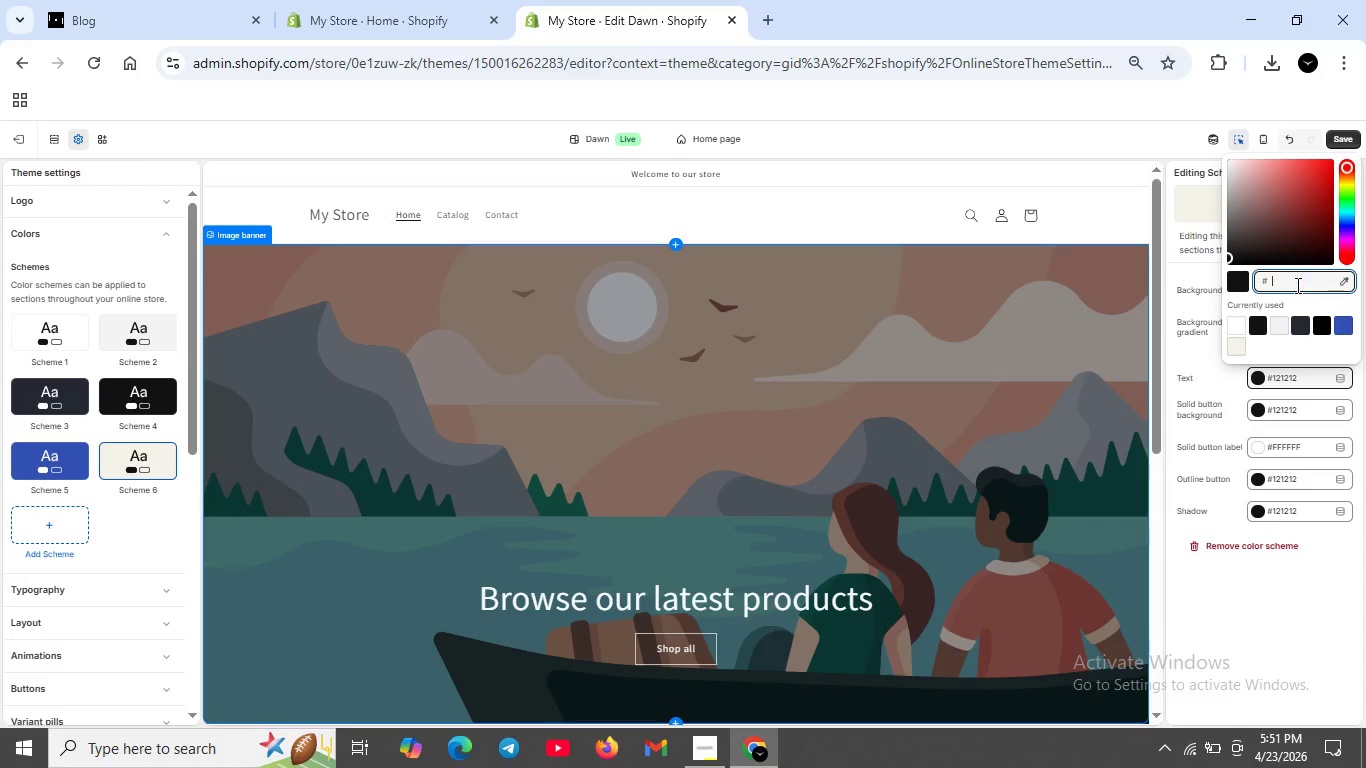 
key(Backspace)
 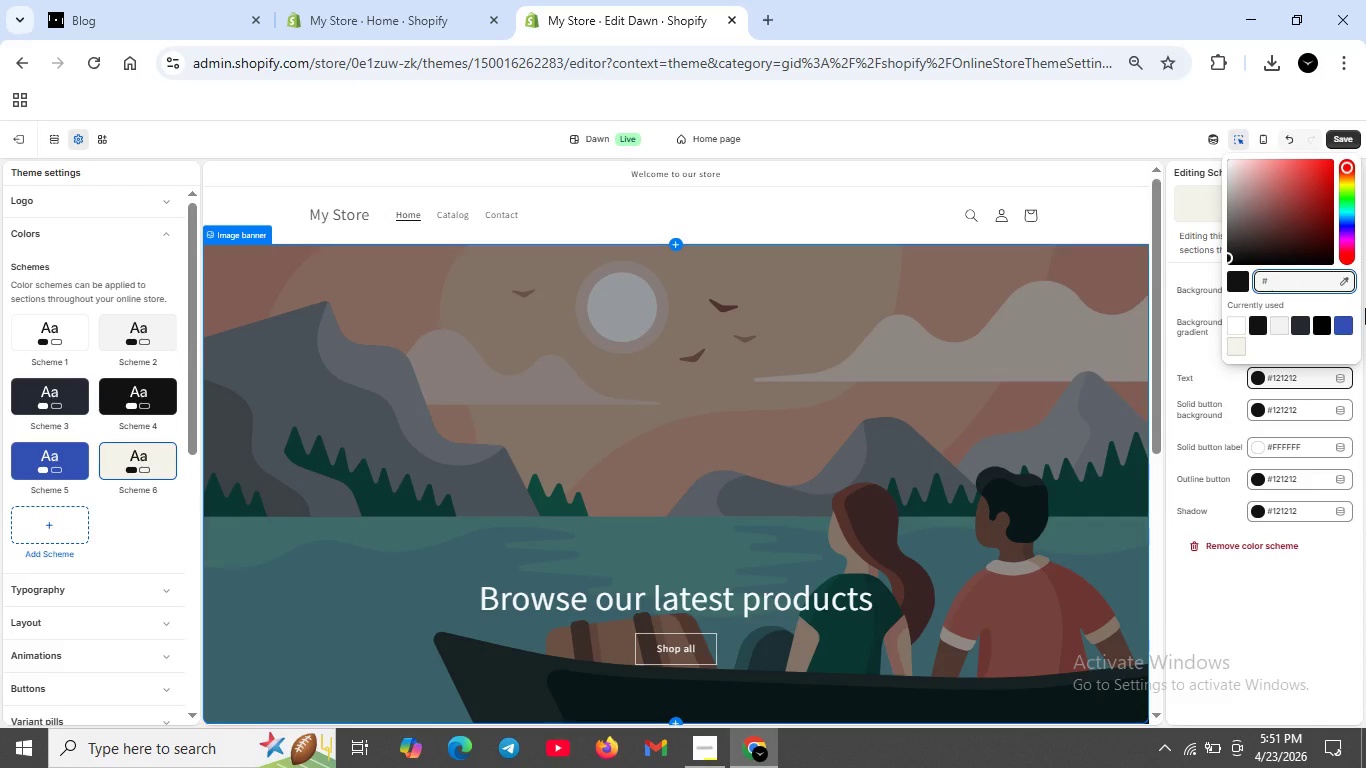 
type(3A4)
key(Backspace)
 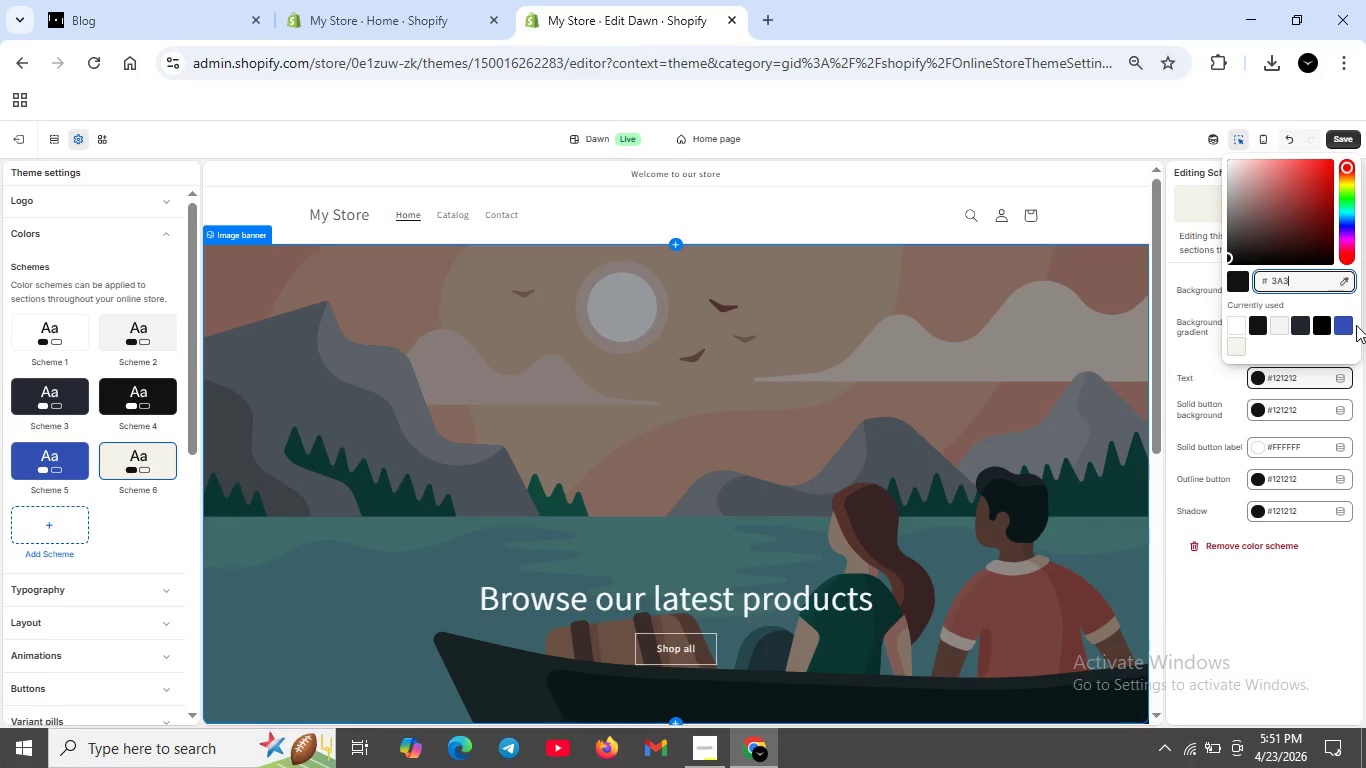 
type(3A3A)
 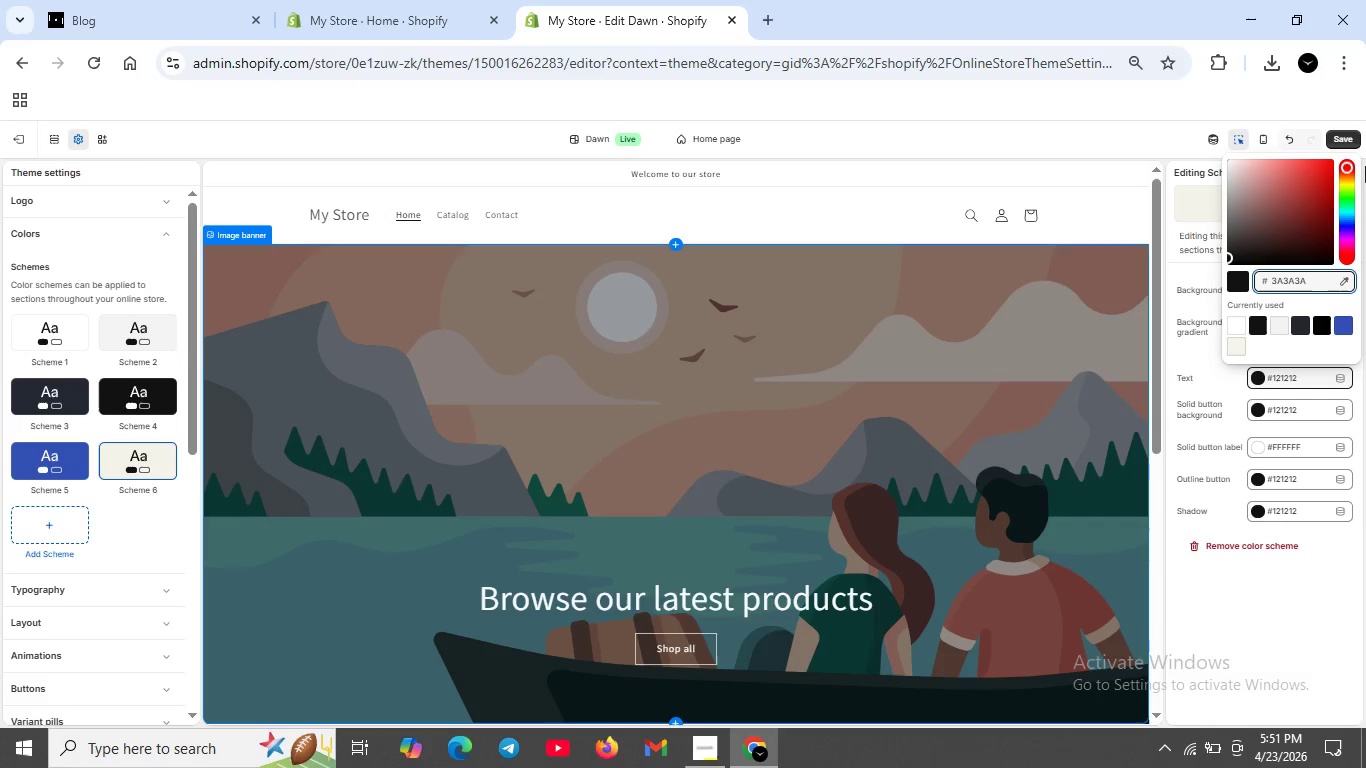 
scroll: coordinate [1365, 166], scroll_direction: up, amount: 1.0
 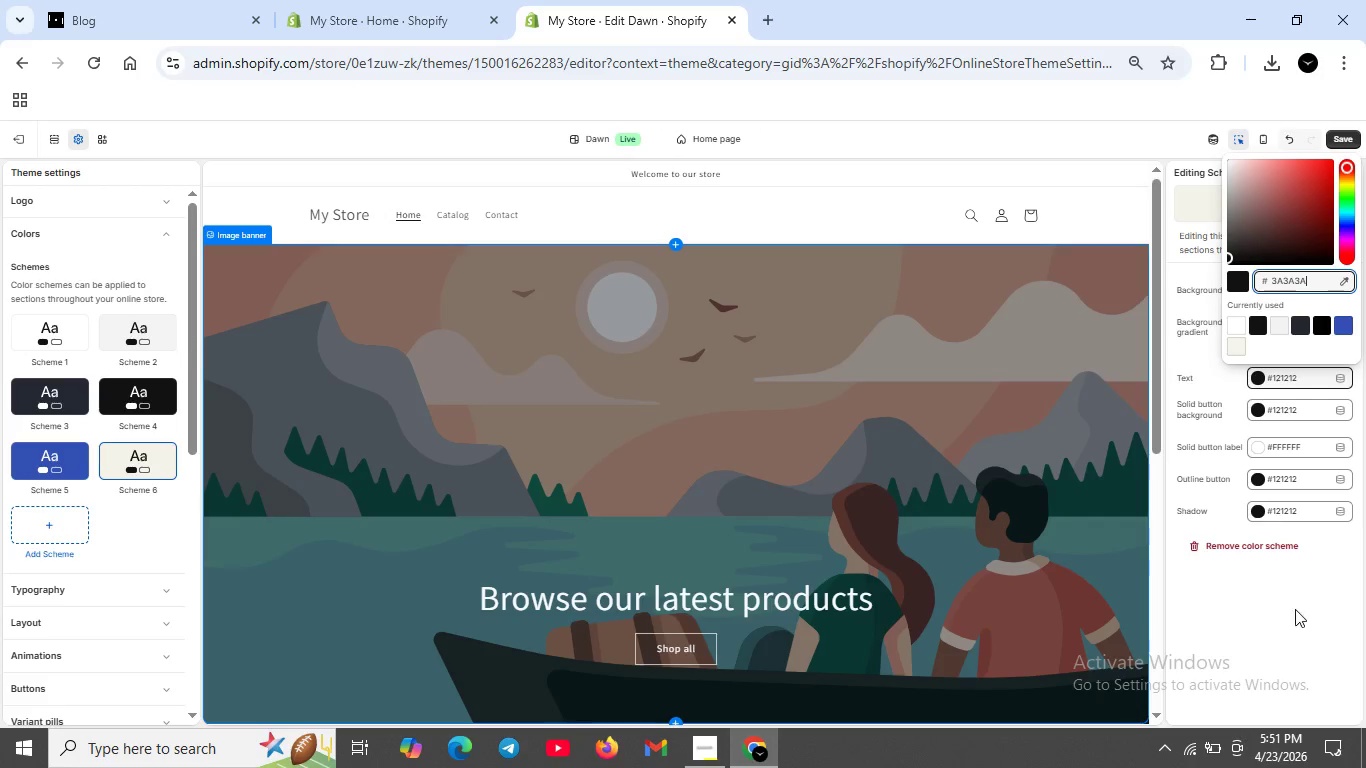 
left_click([1296, 603])
 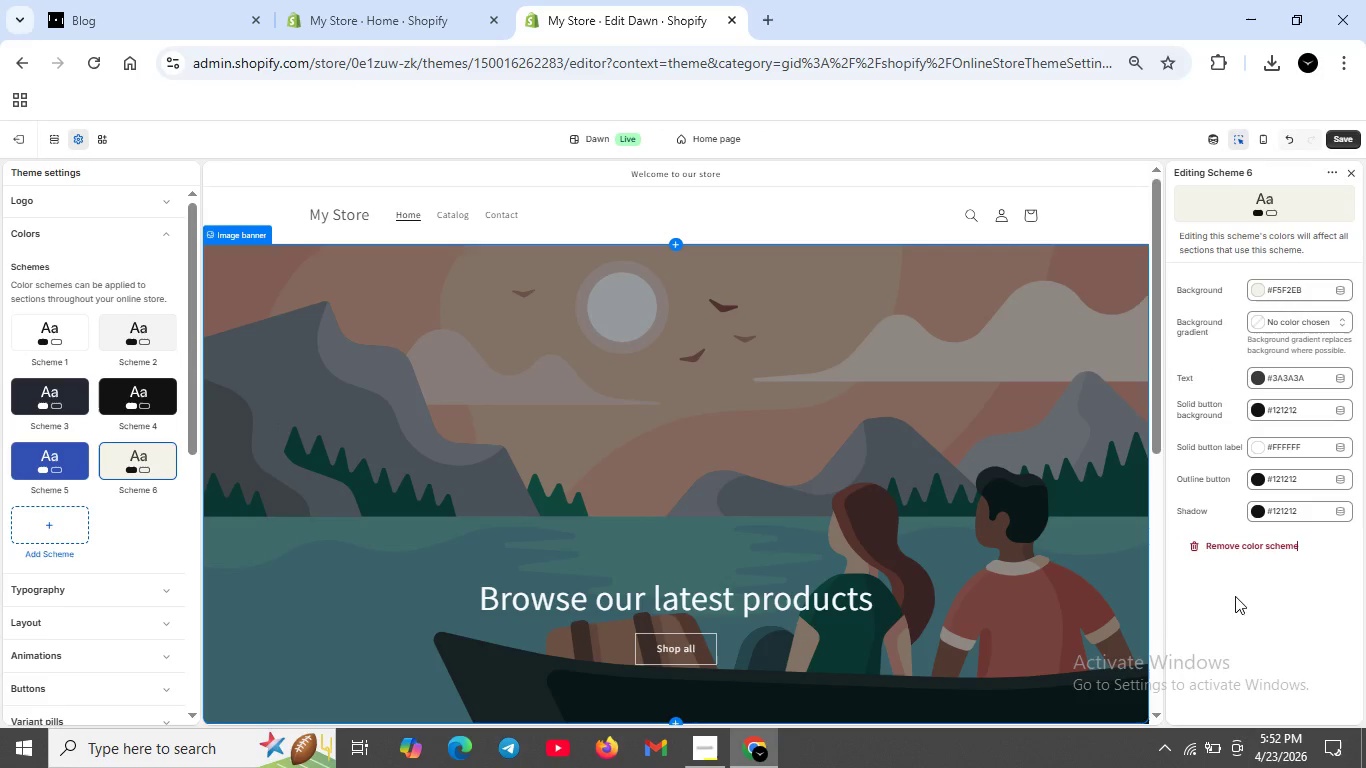 
wait(8.53)
 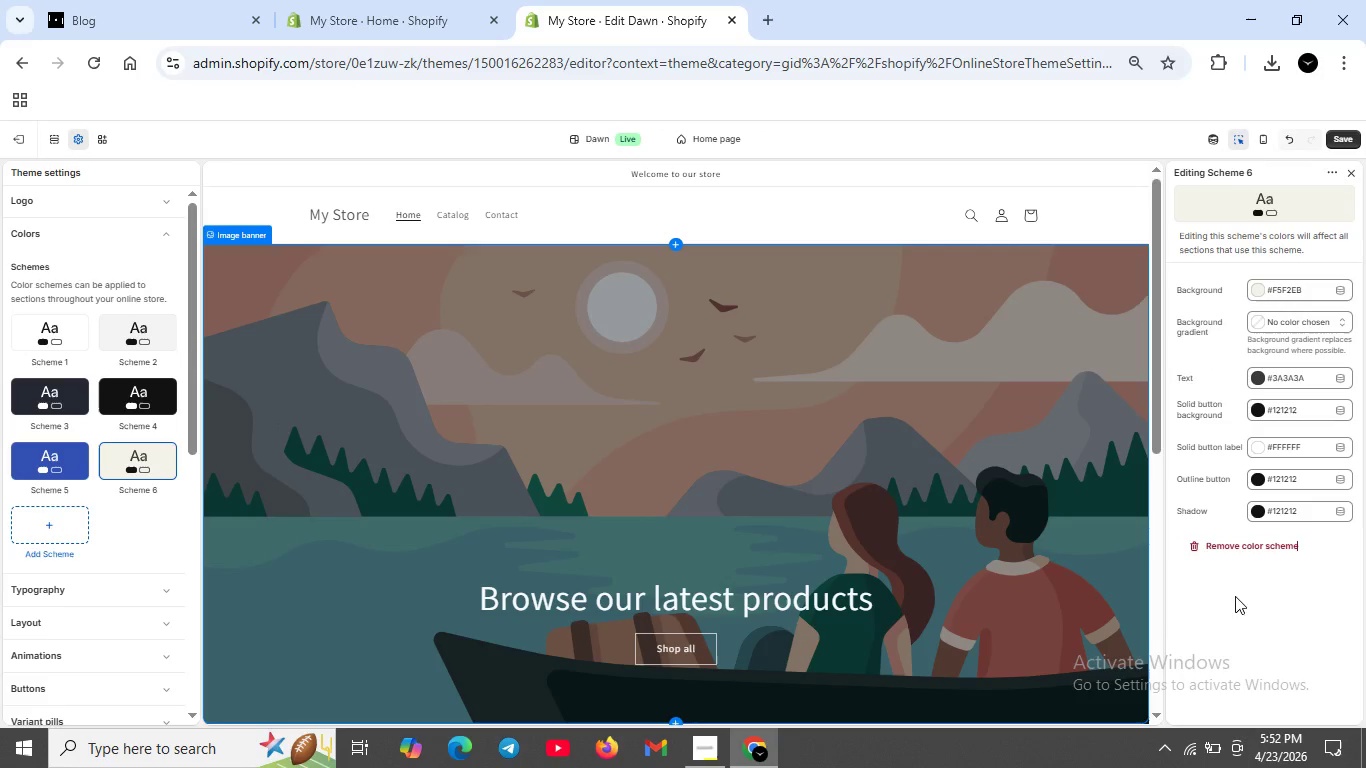 
double_click([1293, 411])
 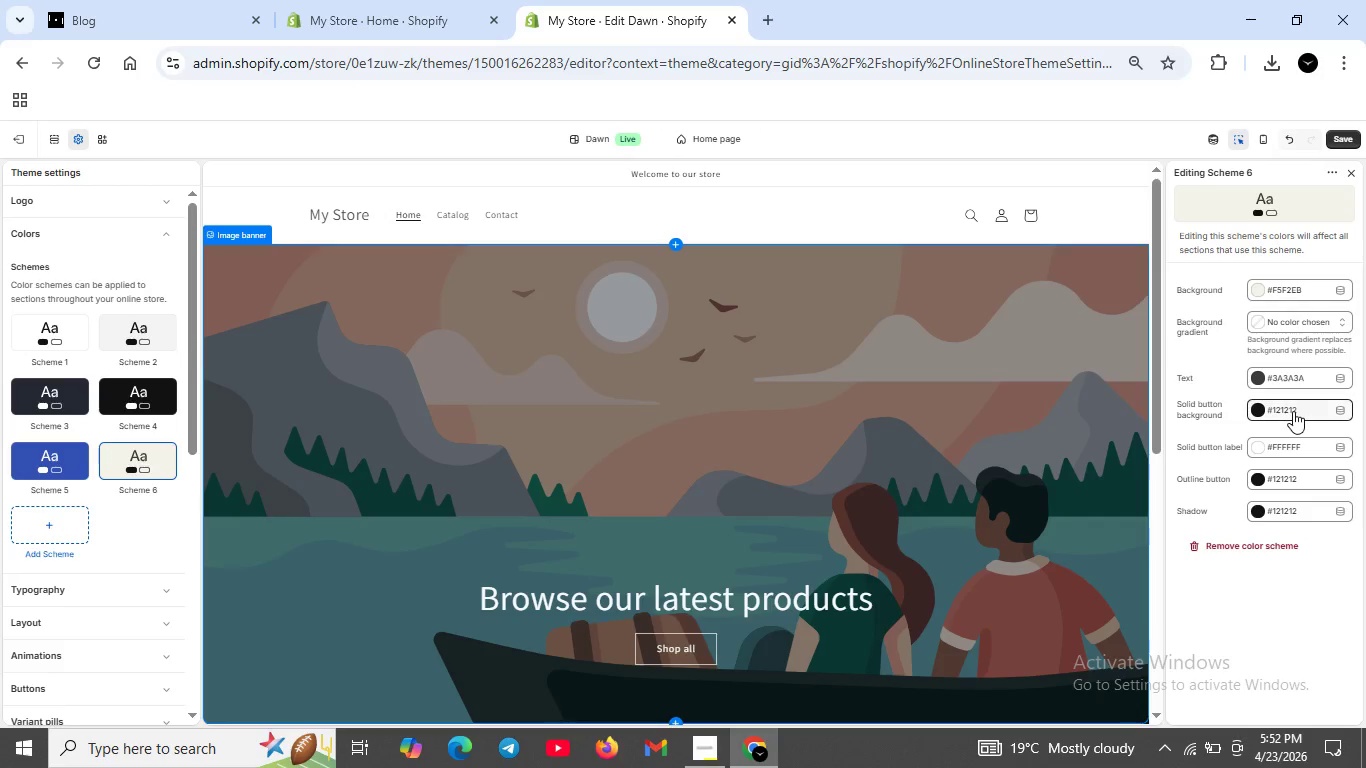 
triple_click([1293, 411])
 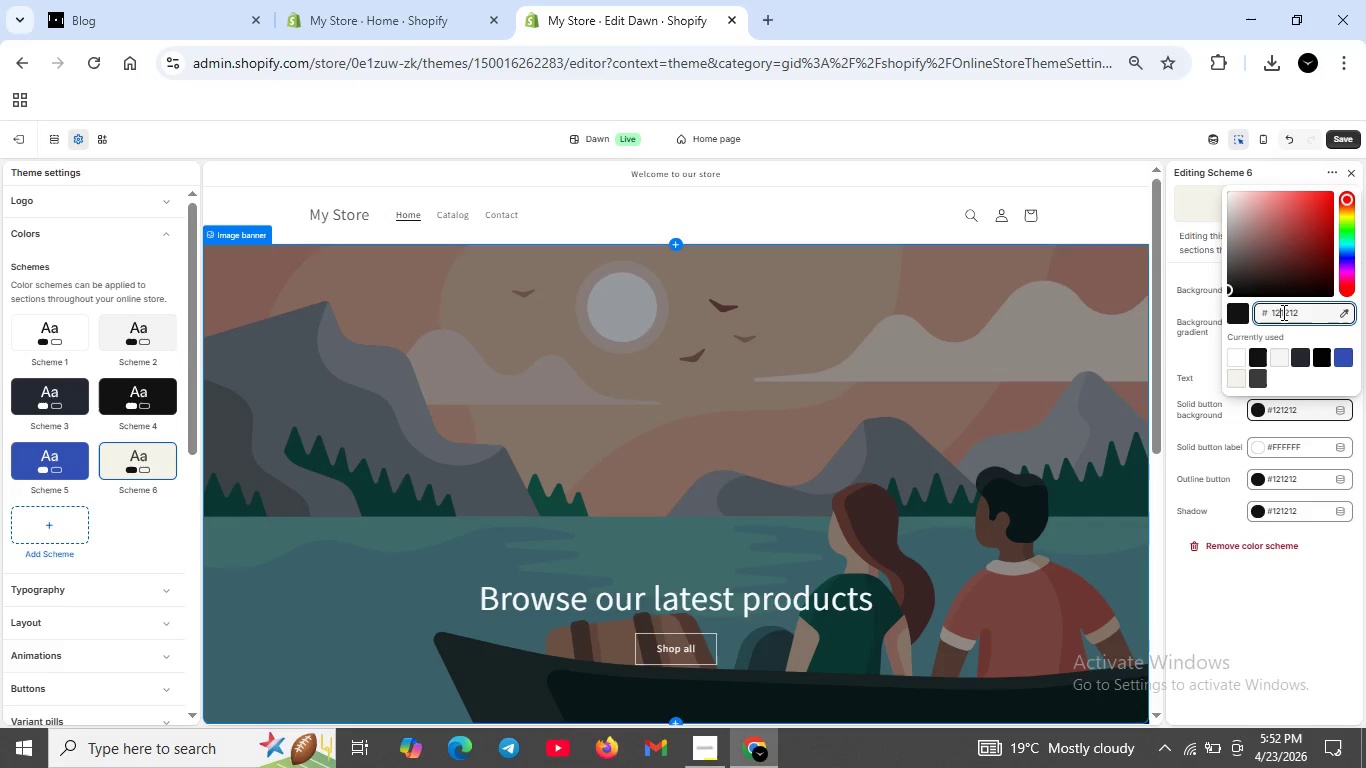 
double_click([1282, 312])
 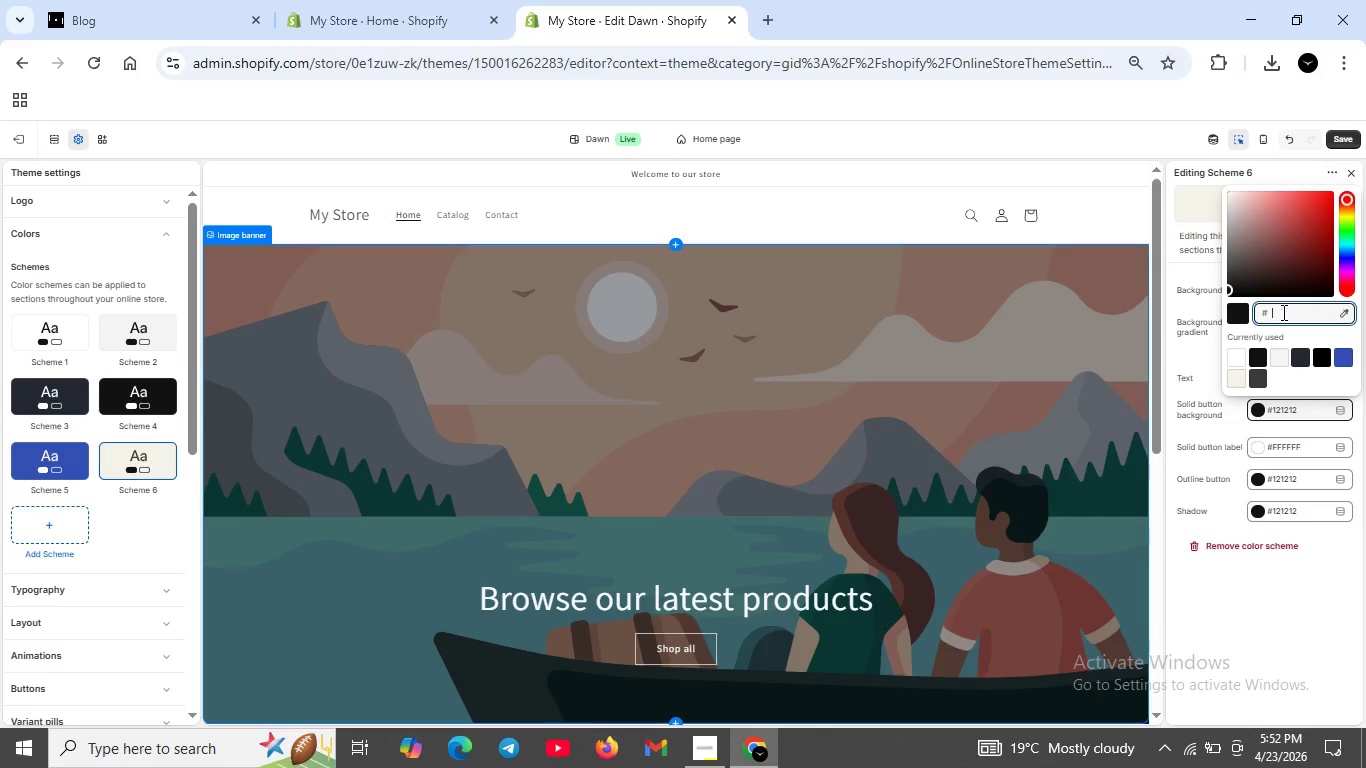 
key(Backspace)
type(5C6B3C)
 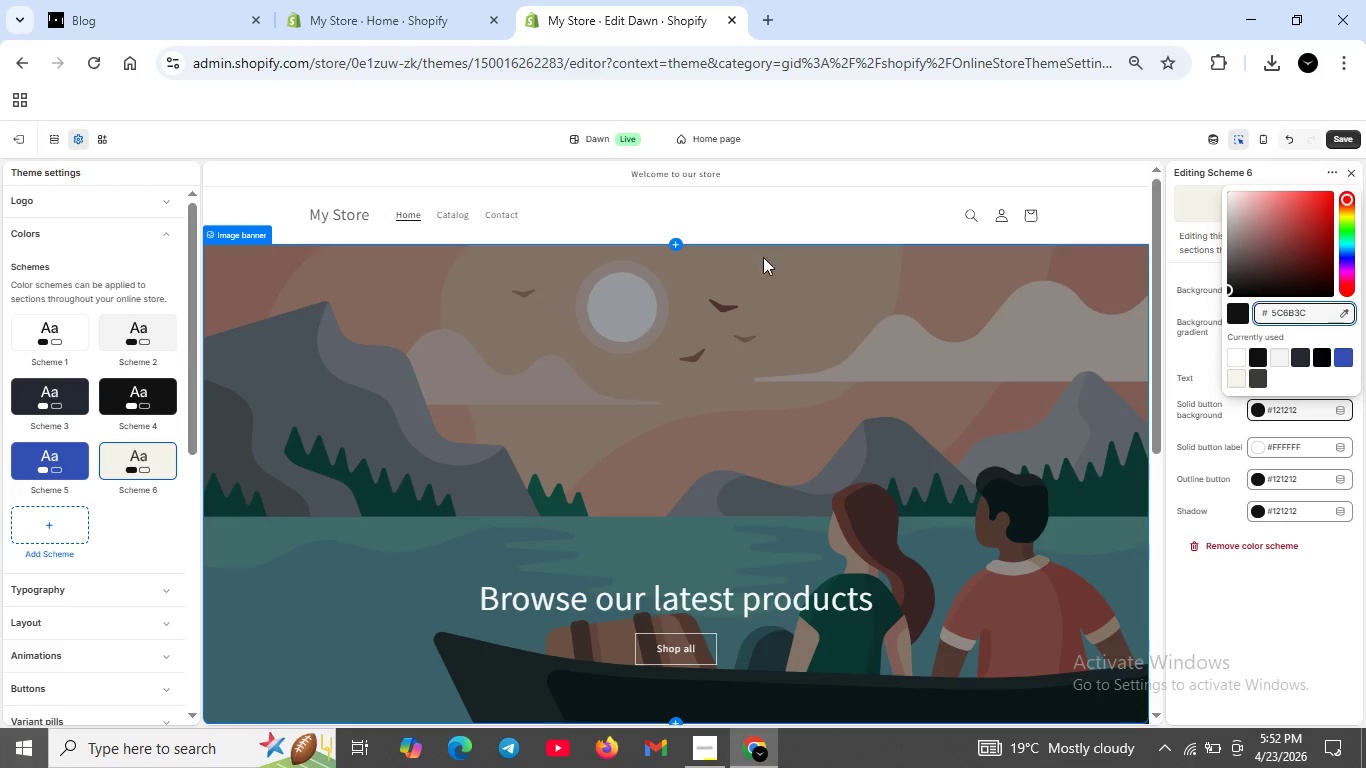 
wait(6.75)
 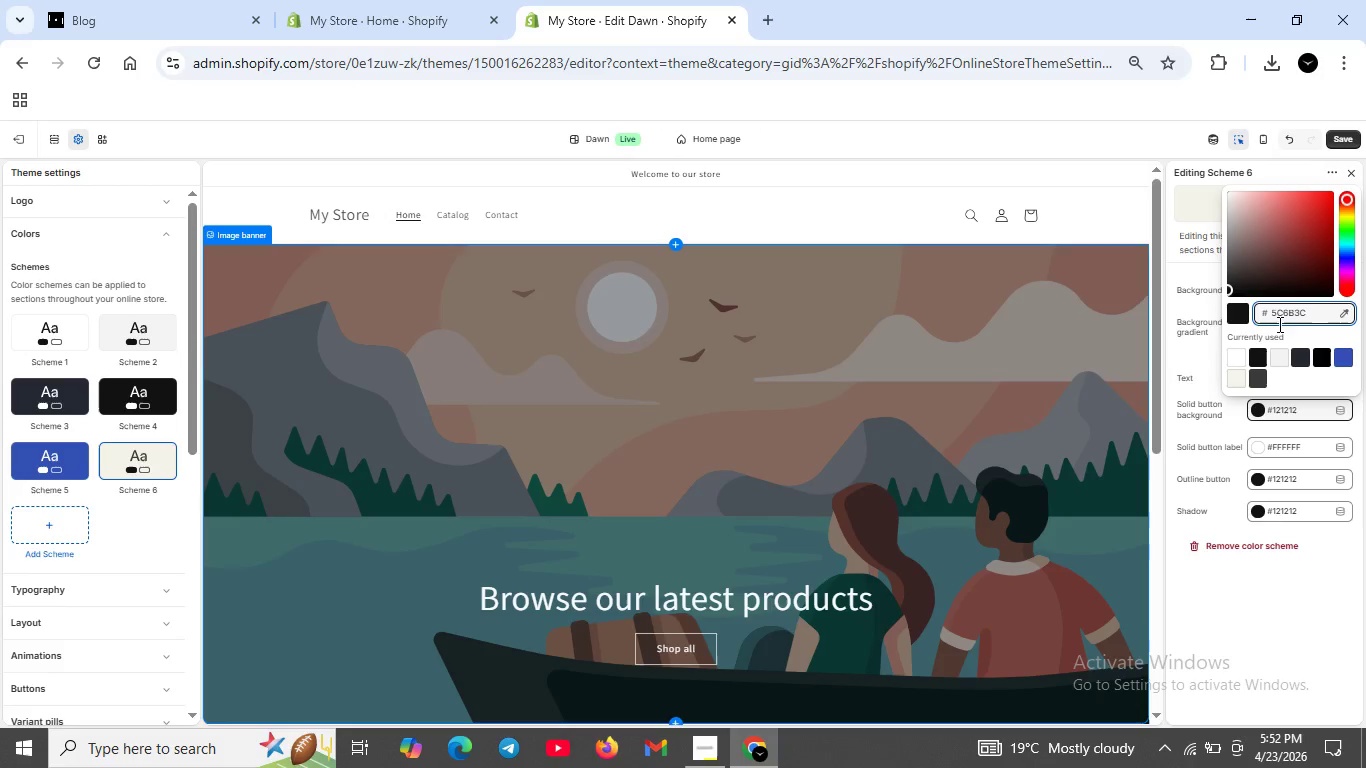 
left_click([1354, 139])
 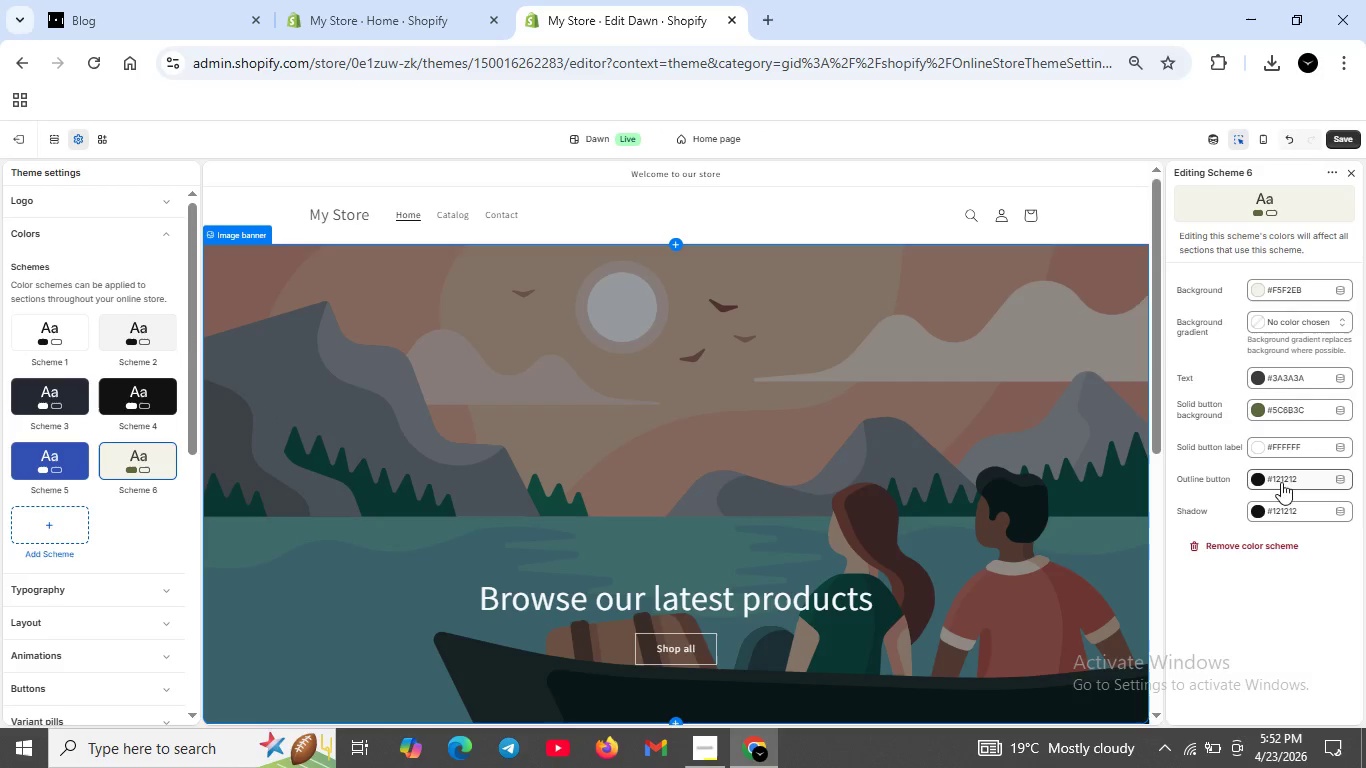 
left_click([1283, 481])
 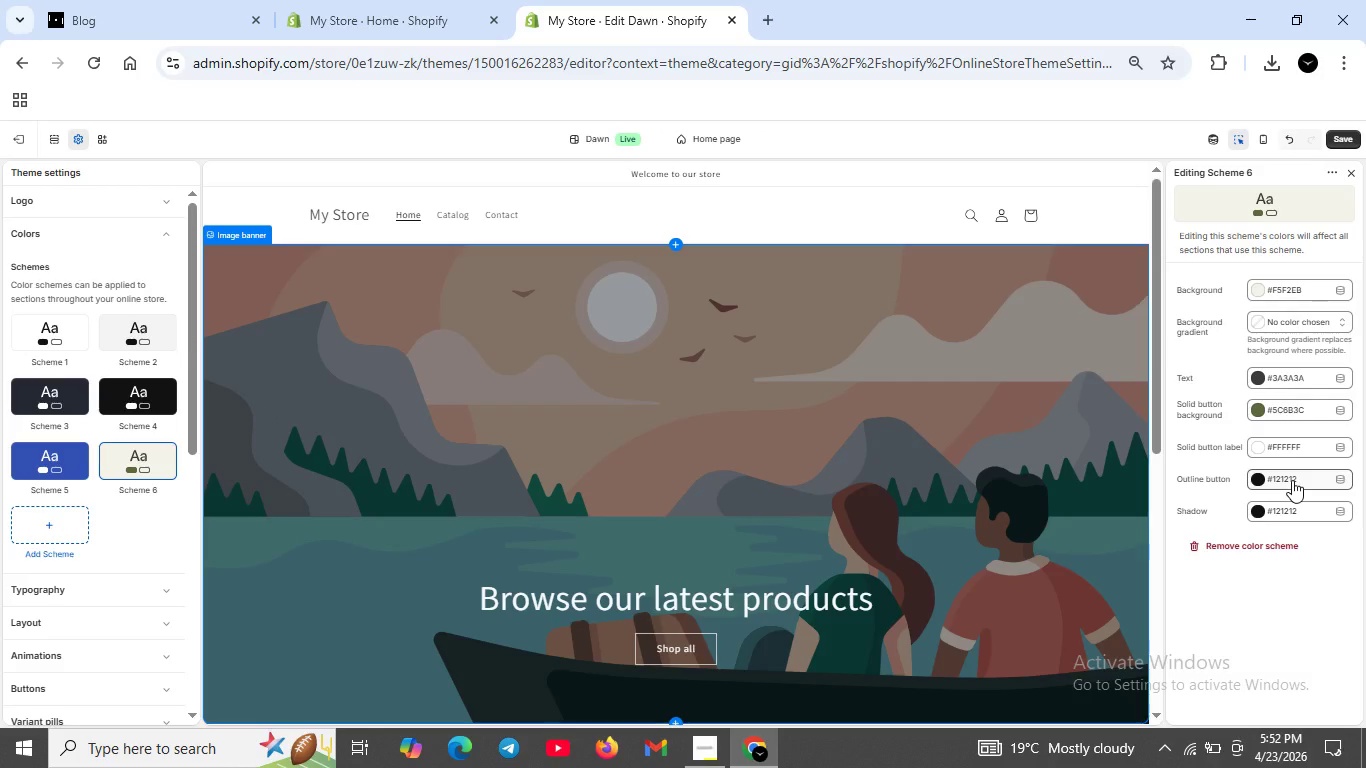 
left_click([1292, 480])
 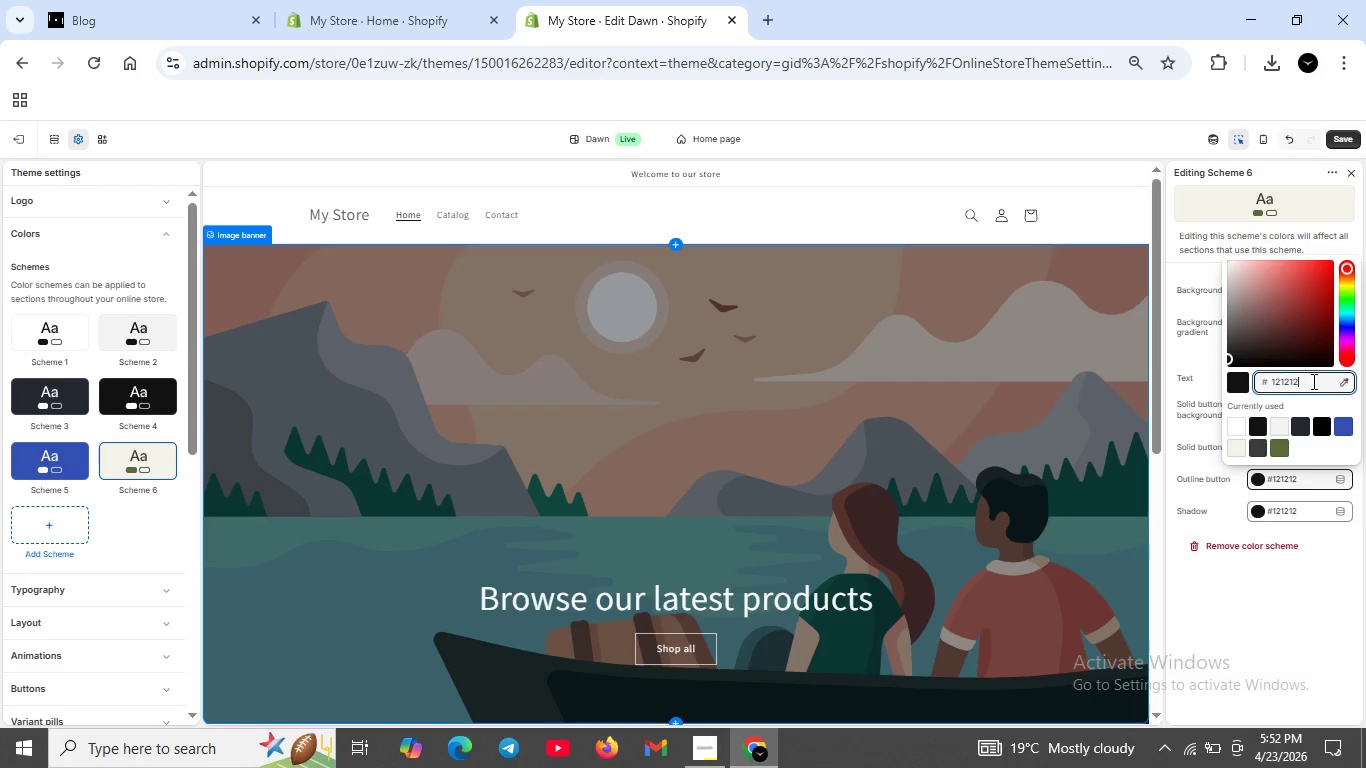 
double_click([1312, 381])
 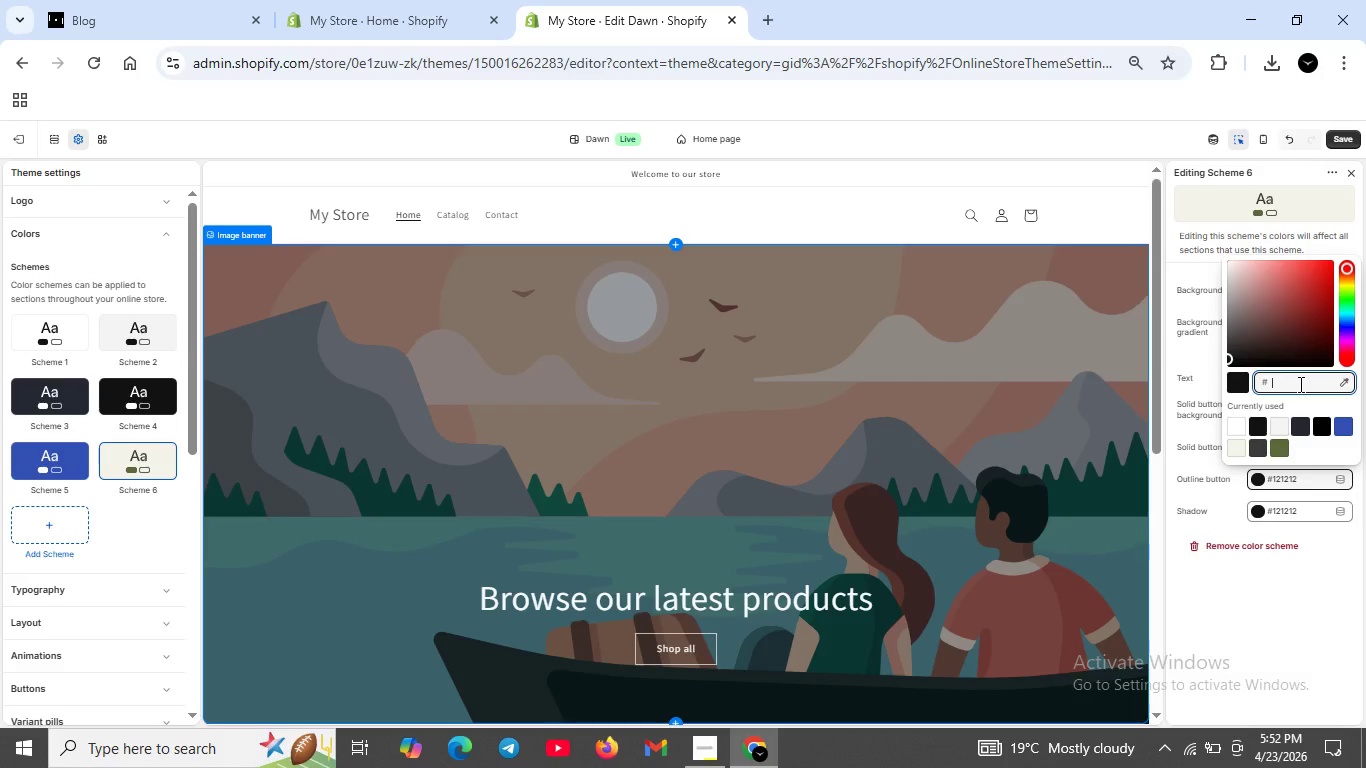 
key(Backspace)
type(FFFFFF)
 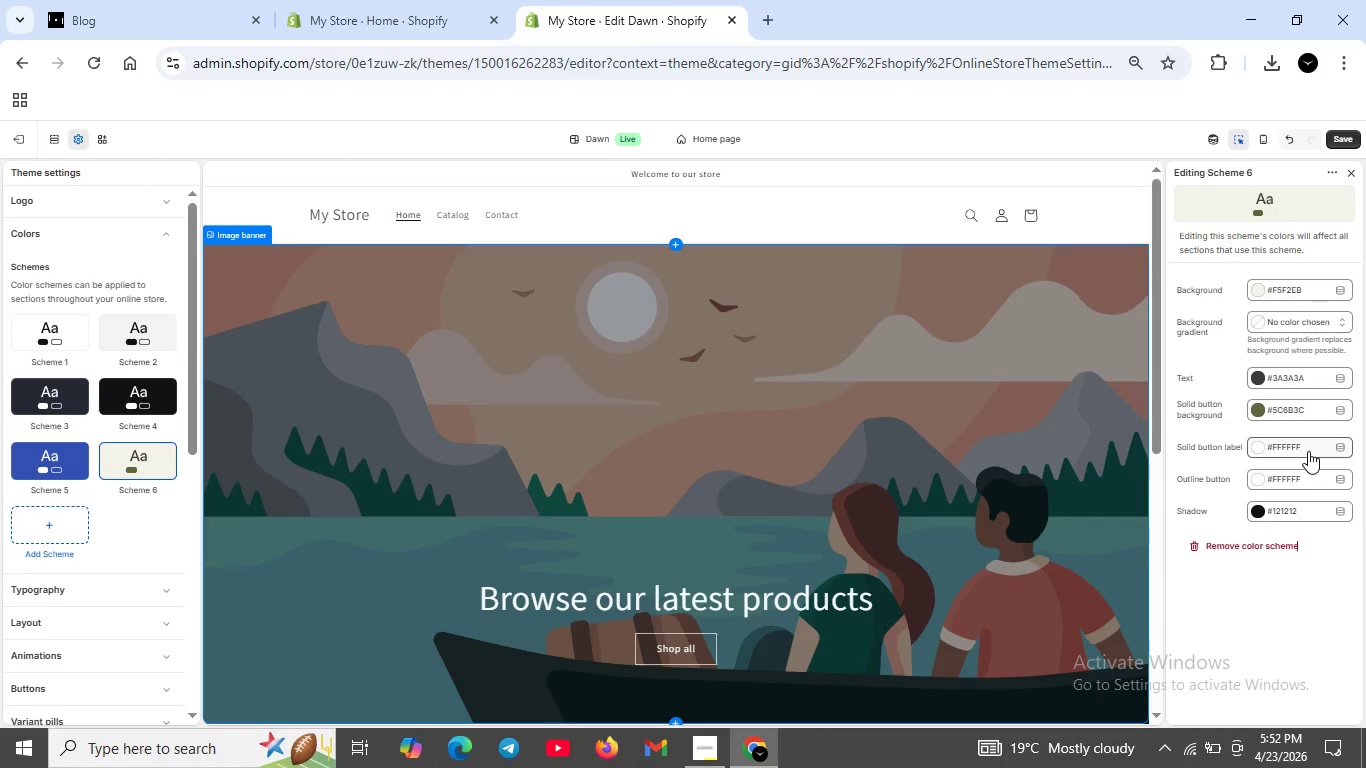 
wait(7.33)
 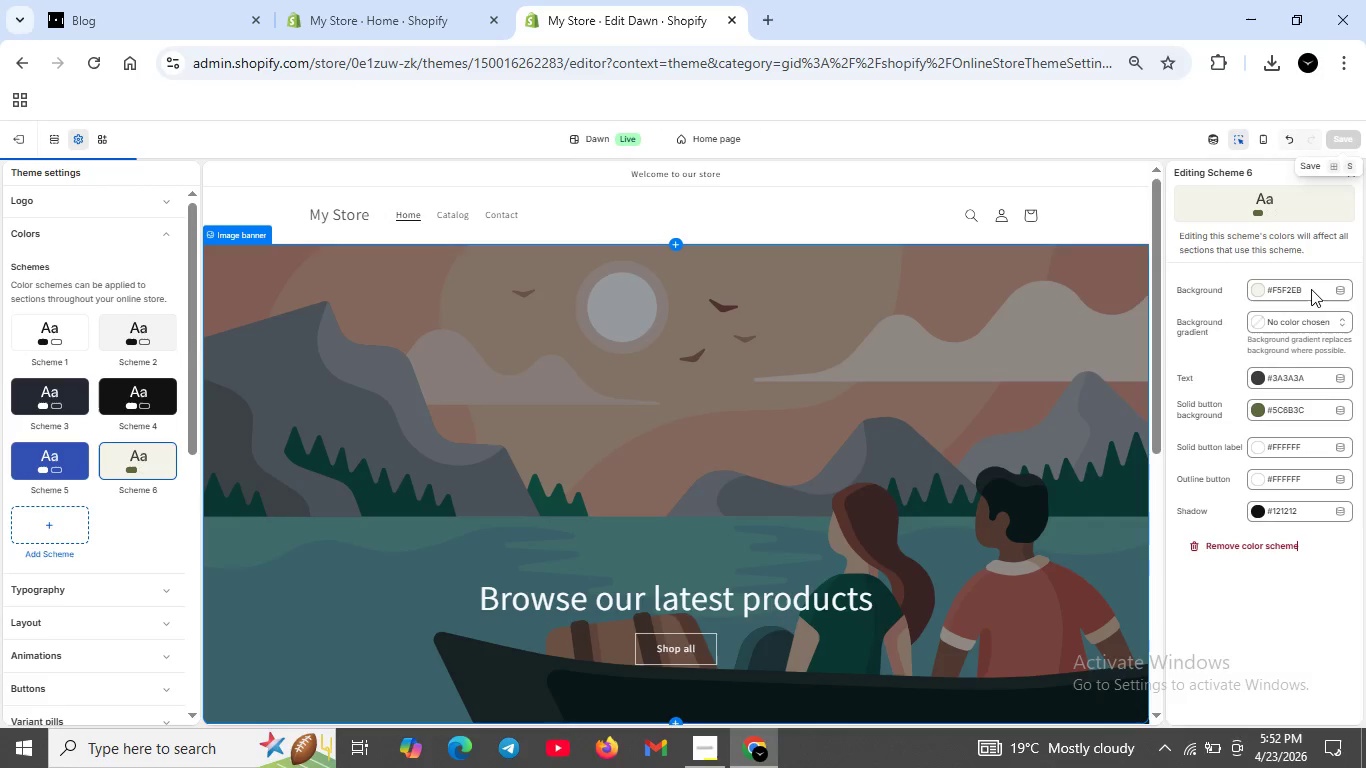 
left_click([1336, 146])
 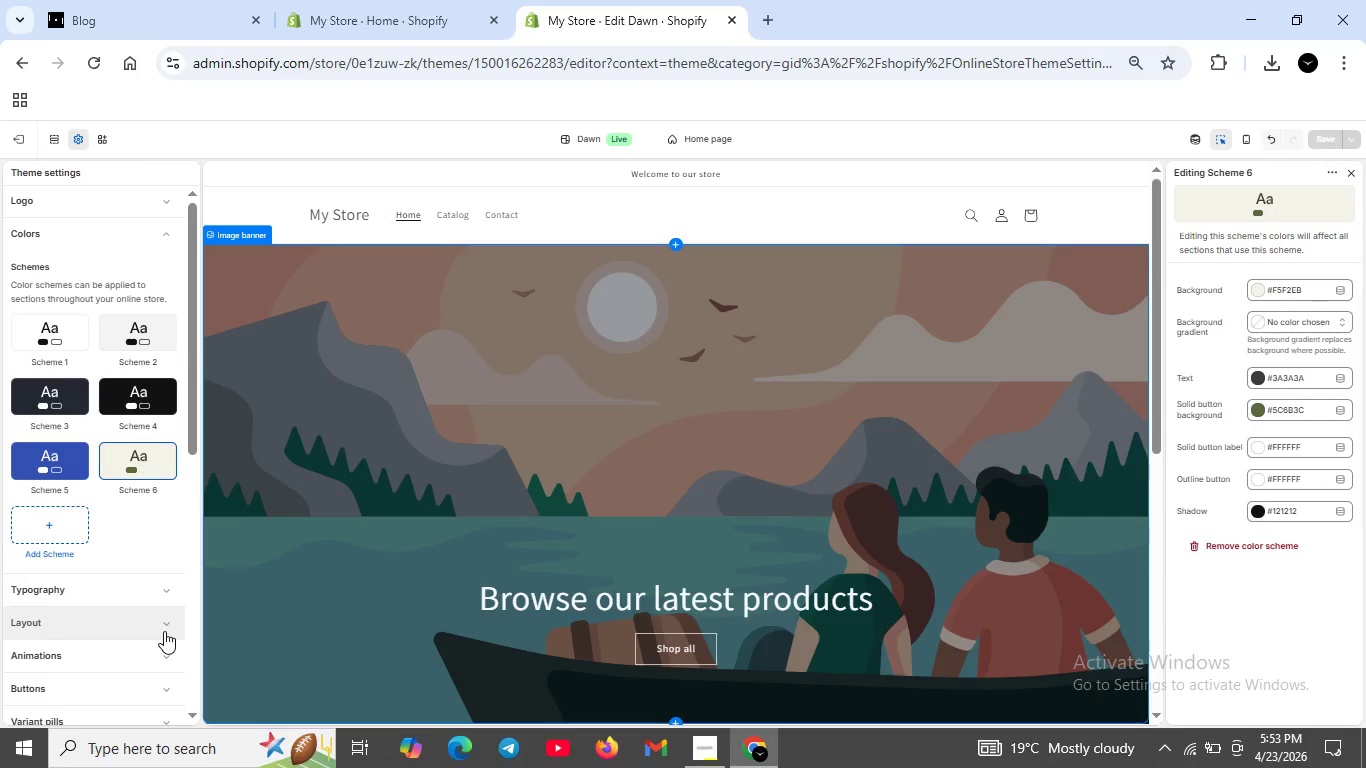 
wait(24.28)
 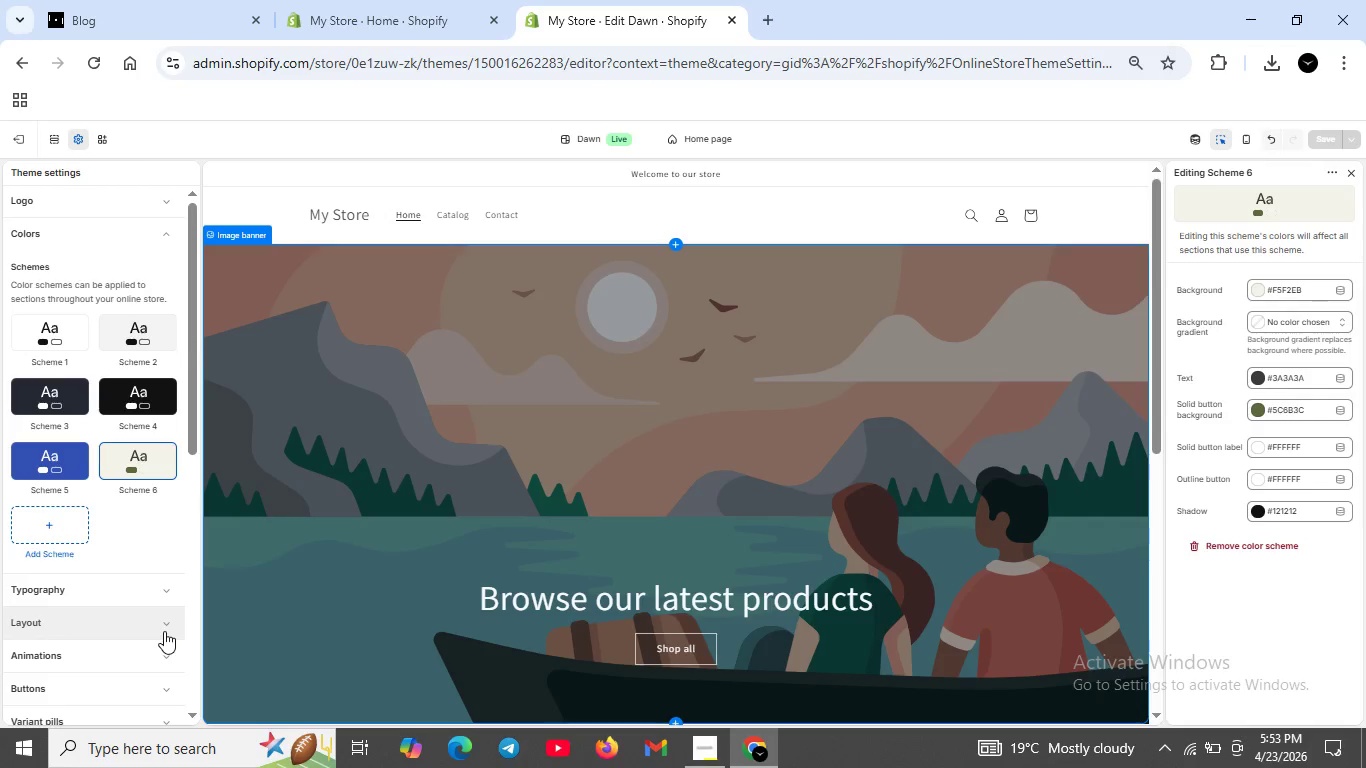 
left_click([85, 595])
 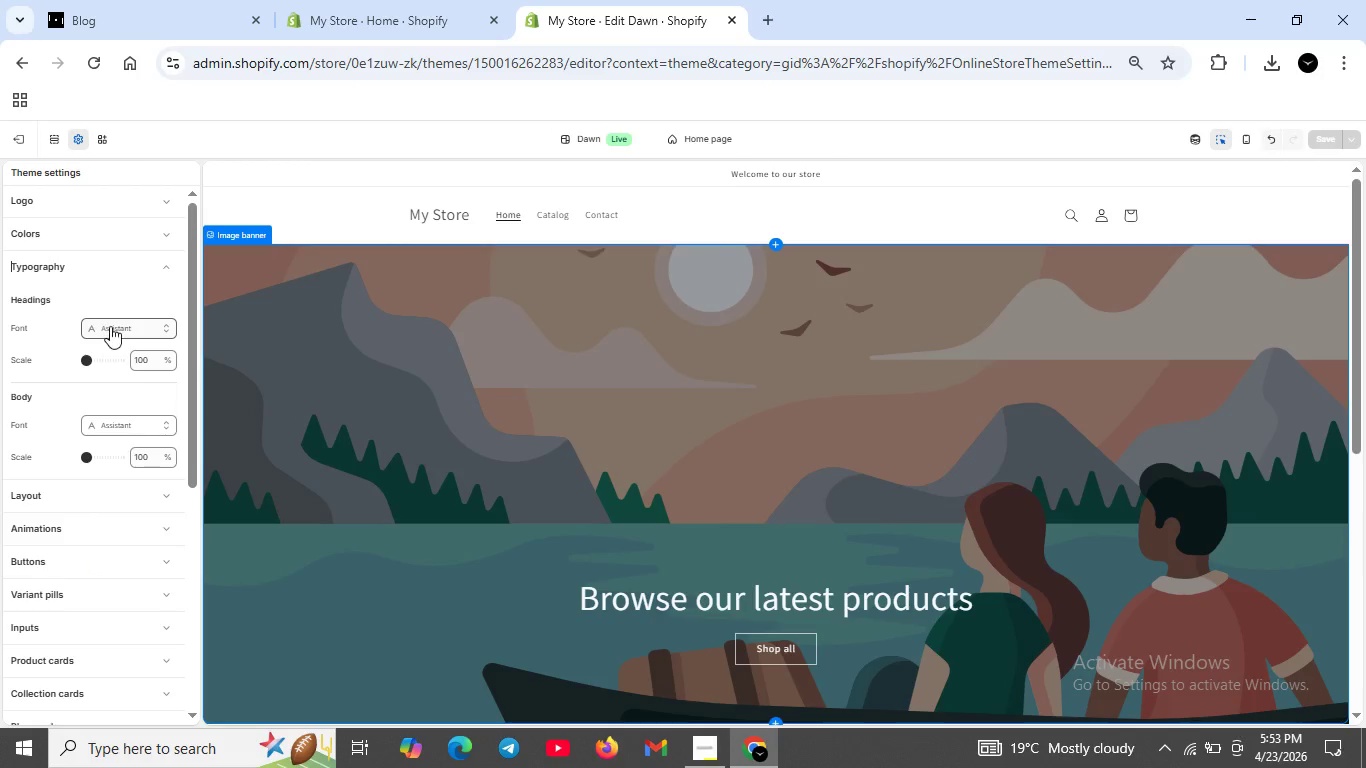 
left_click([111, 326])
 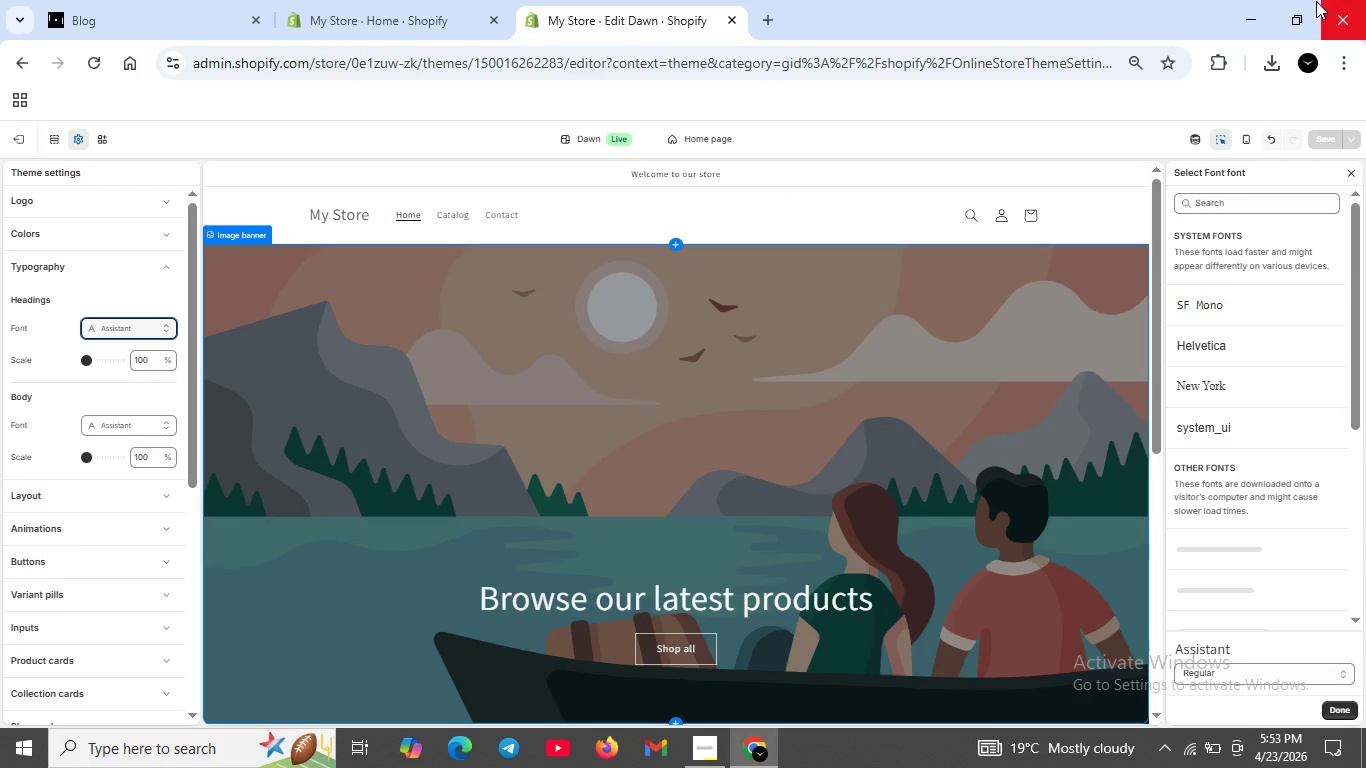 
left_click([1239, 205])
 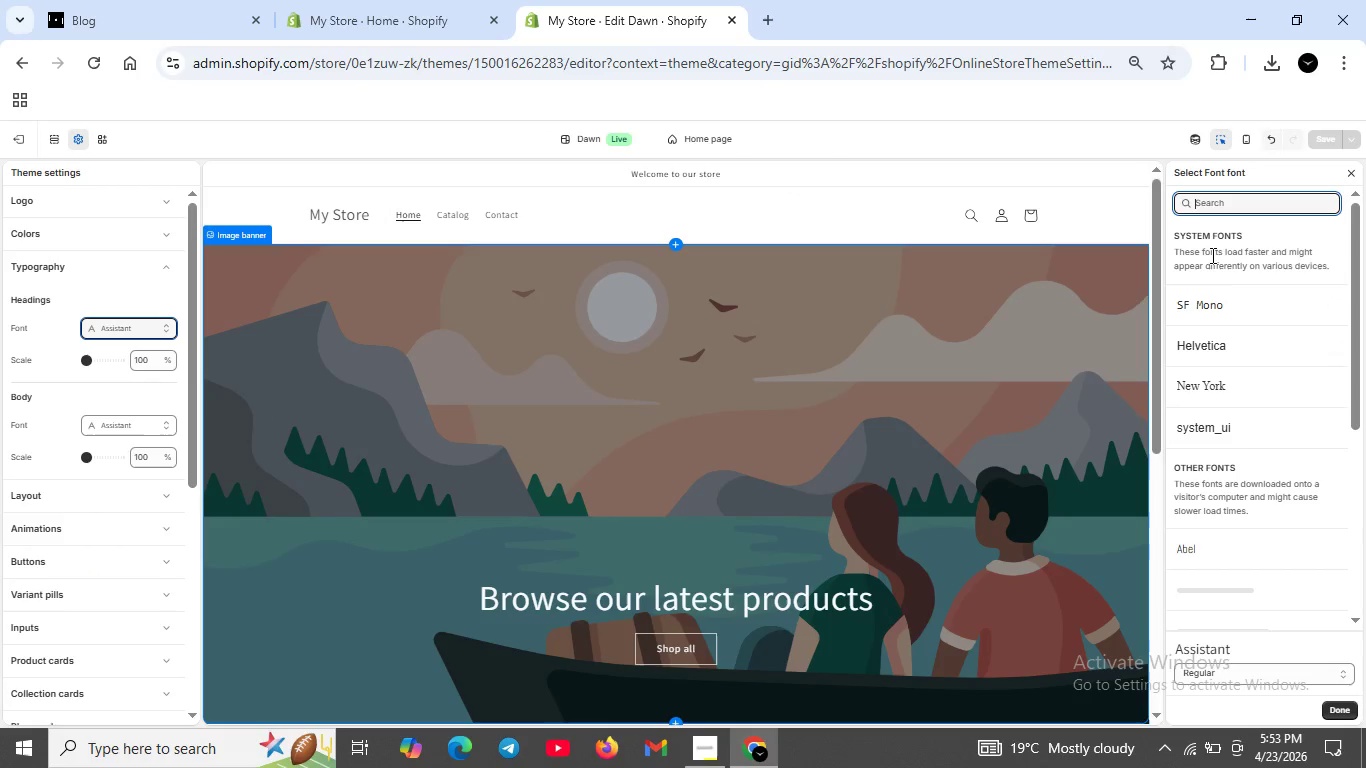 
key(CapsLock)
 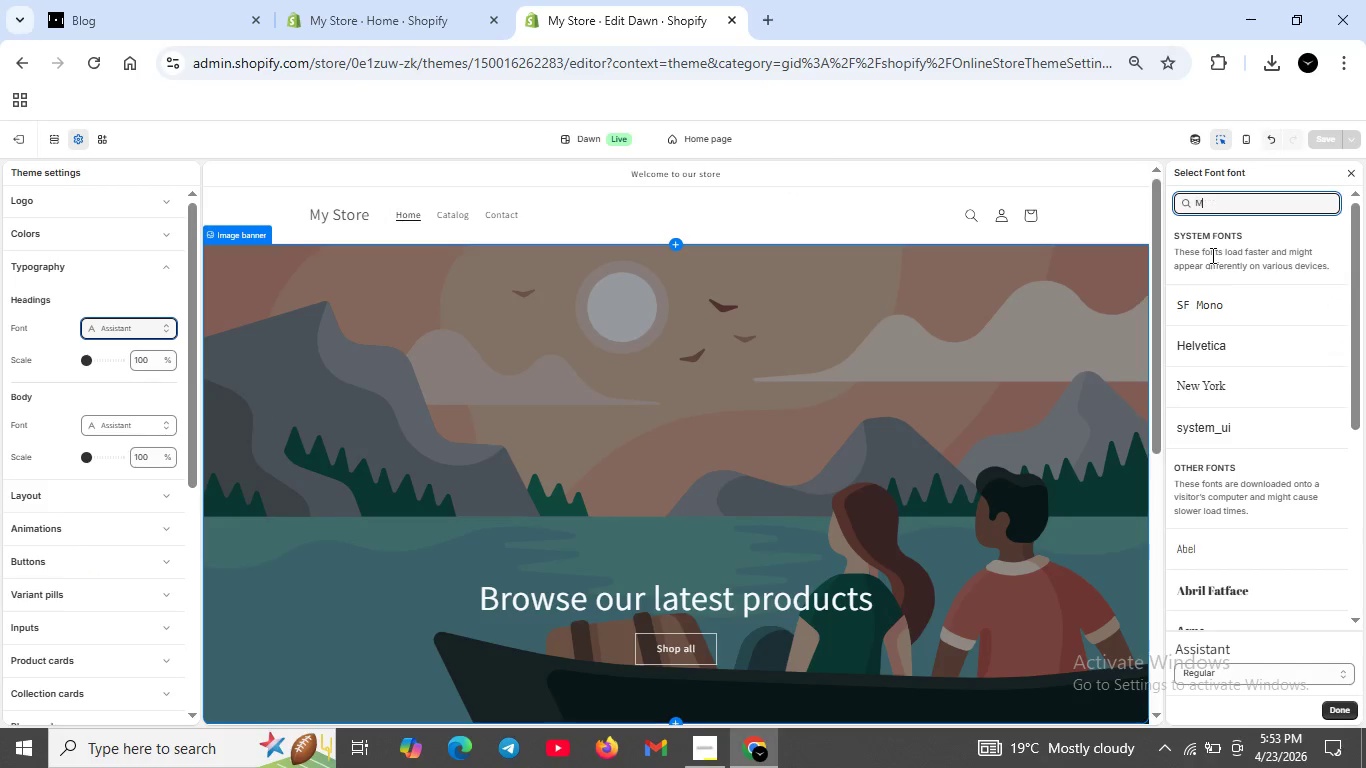 
key(CapsLock)
 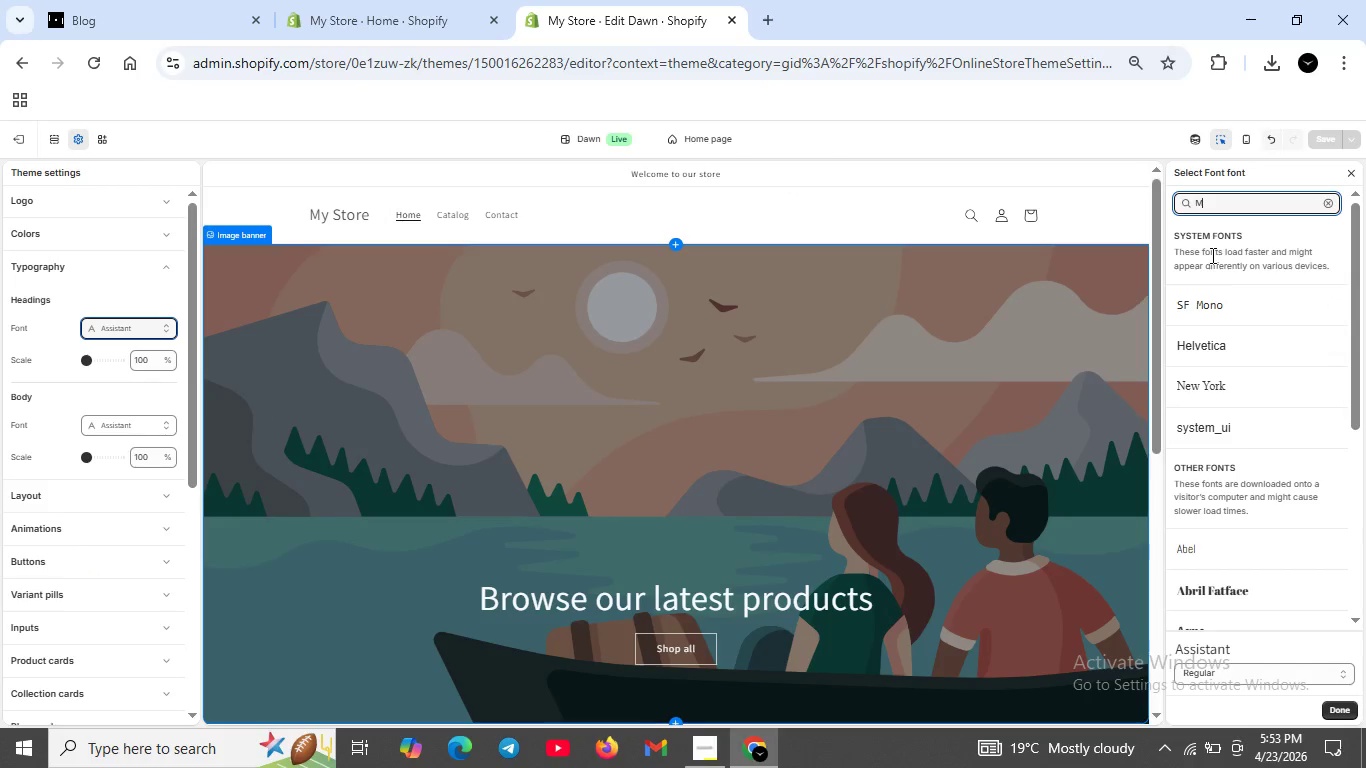 
key(M)
 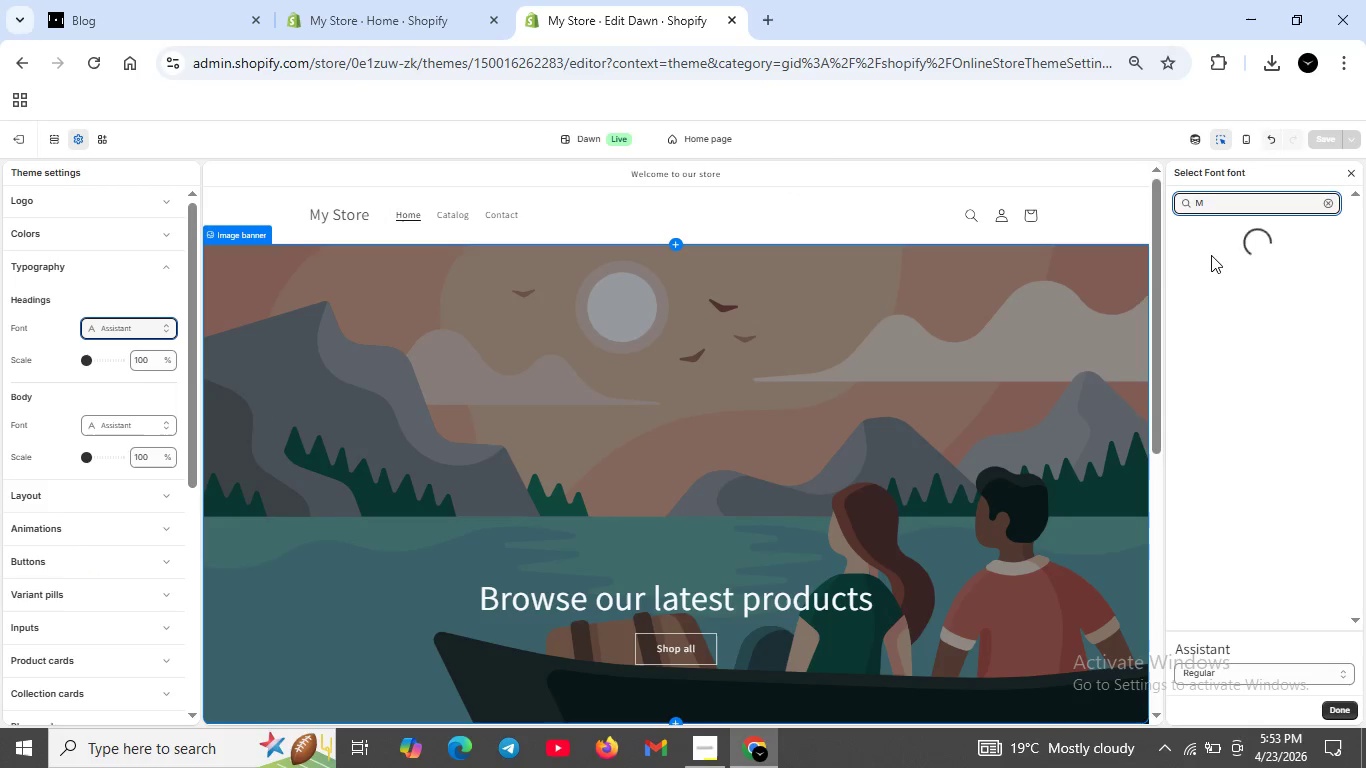 
key(CapsLock)
 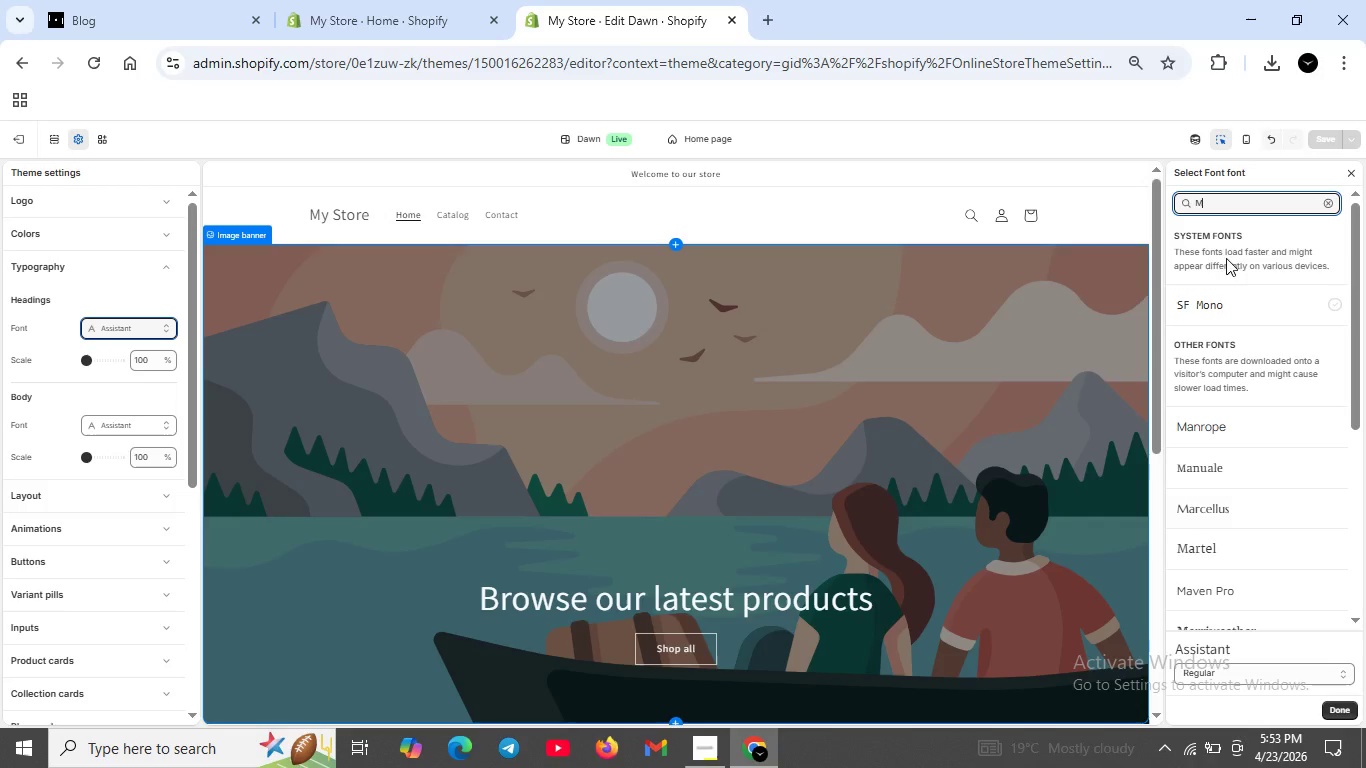 
wait(5.12)
 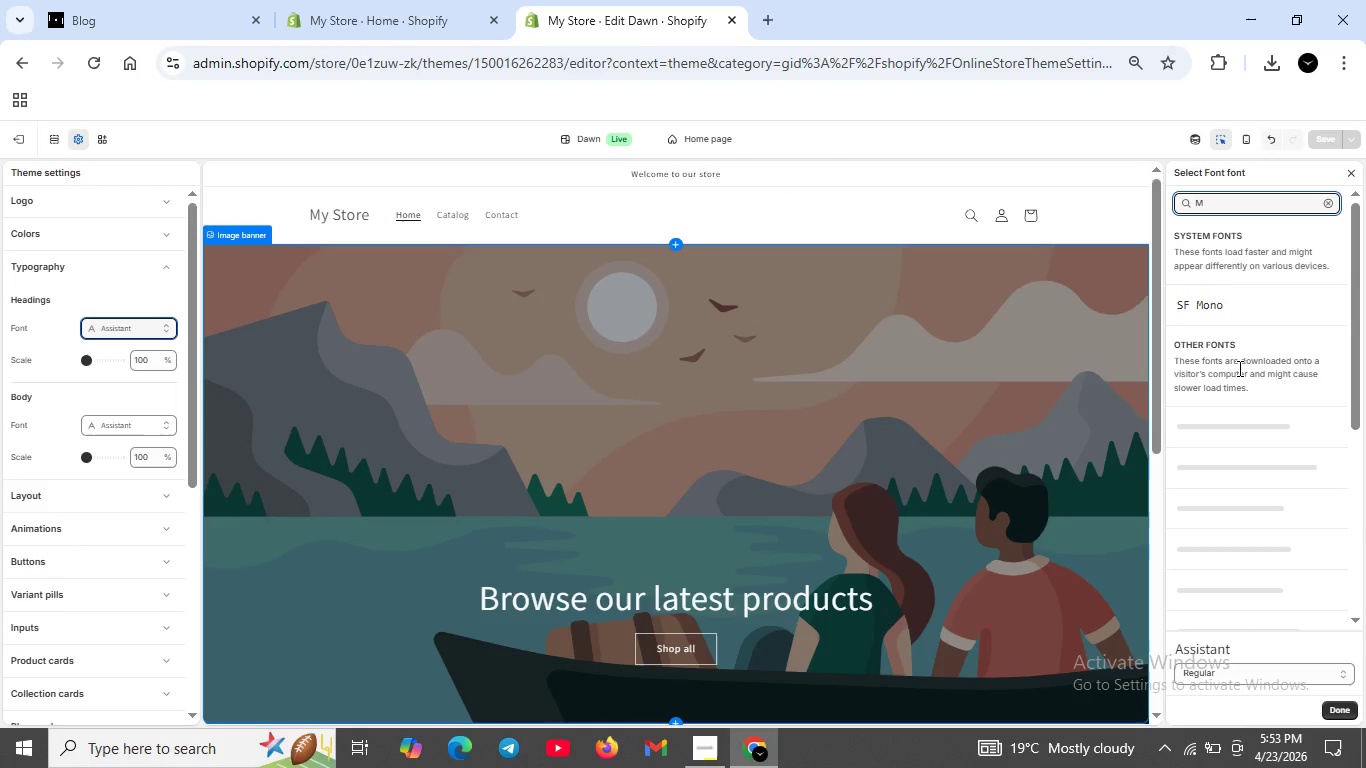 
type(onstra)
 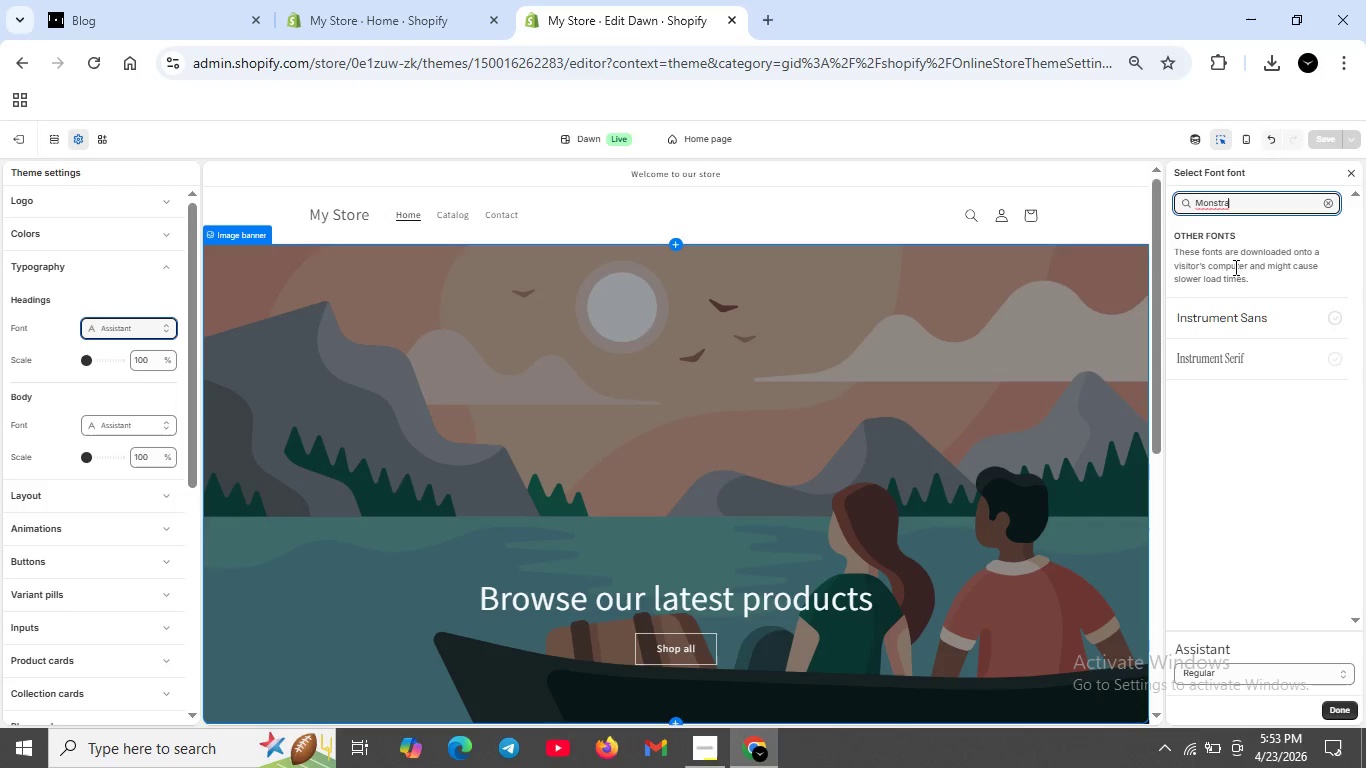 
key(Backspace)
 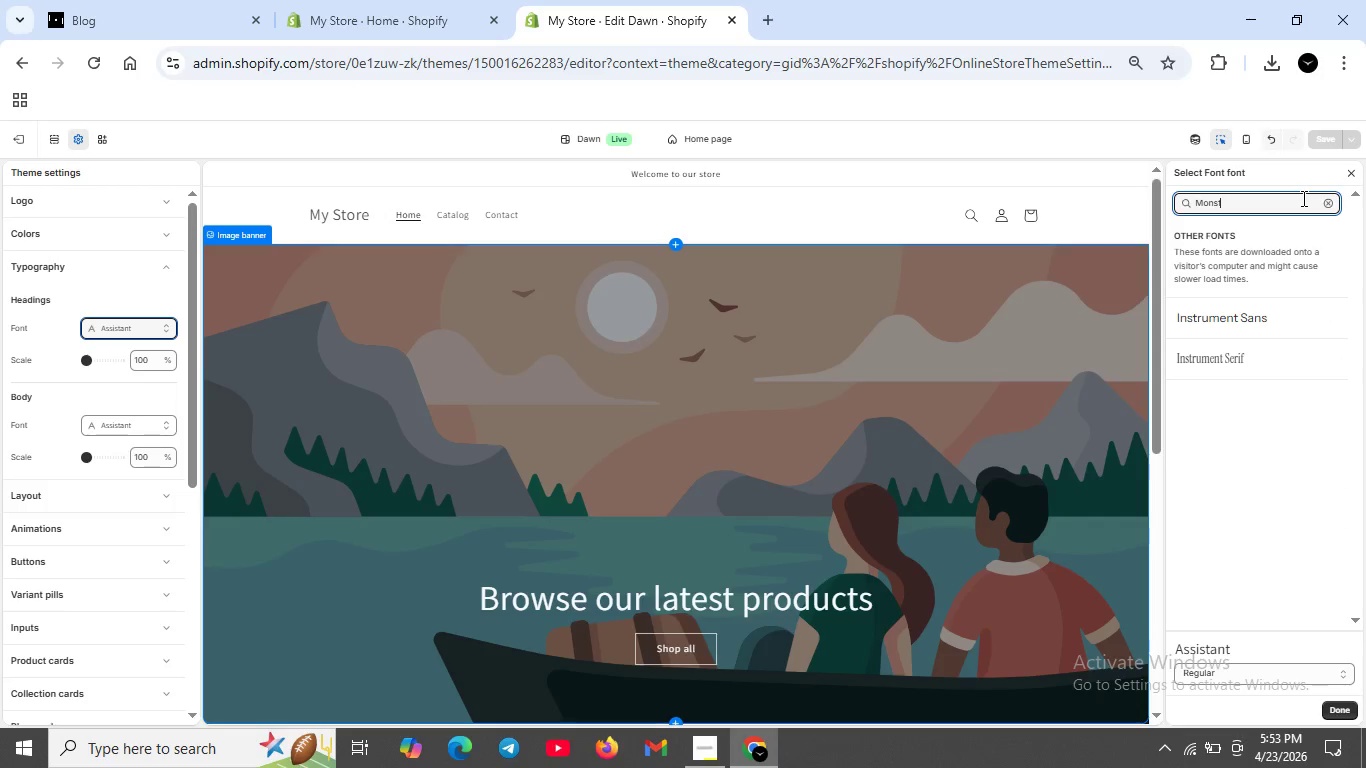 
key(Backspace)
 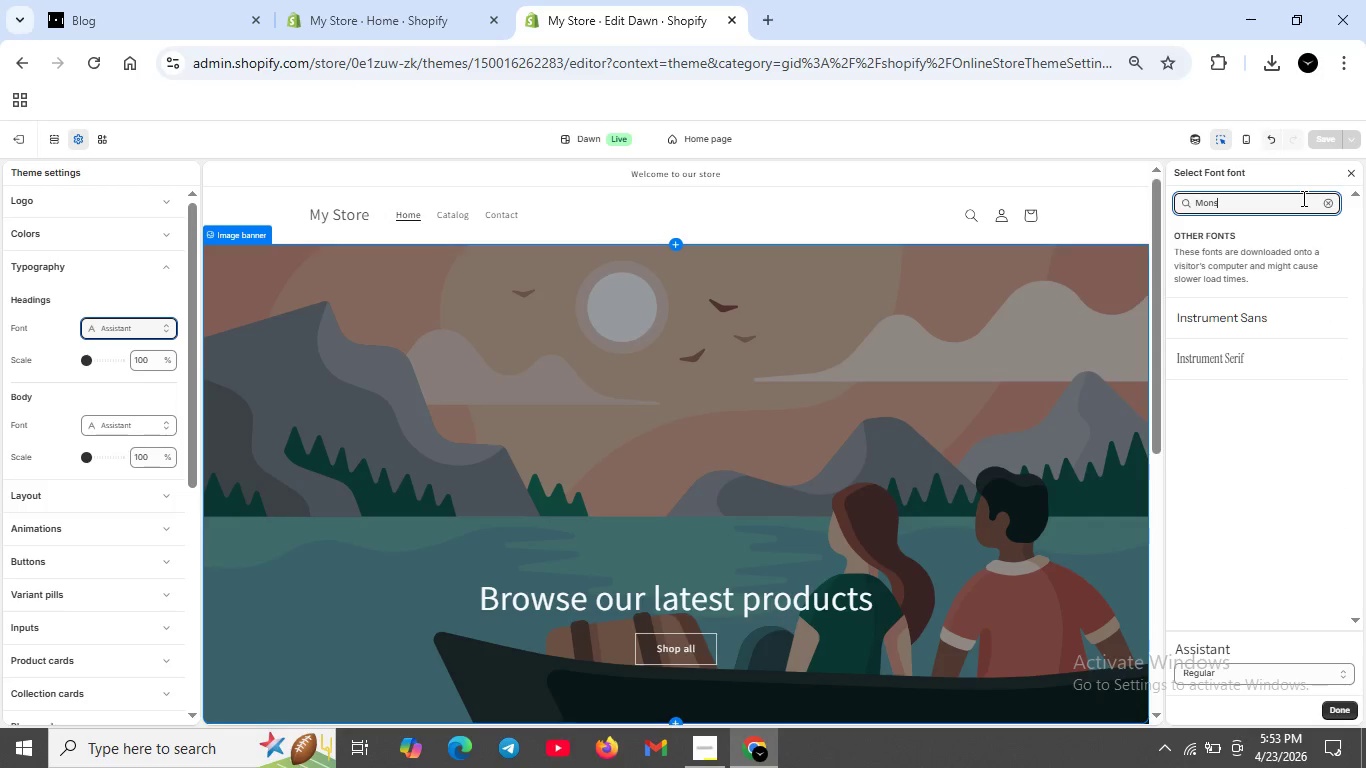 
key(Backspace)
 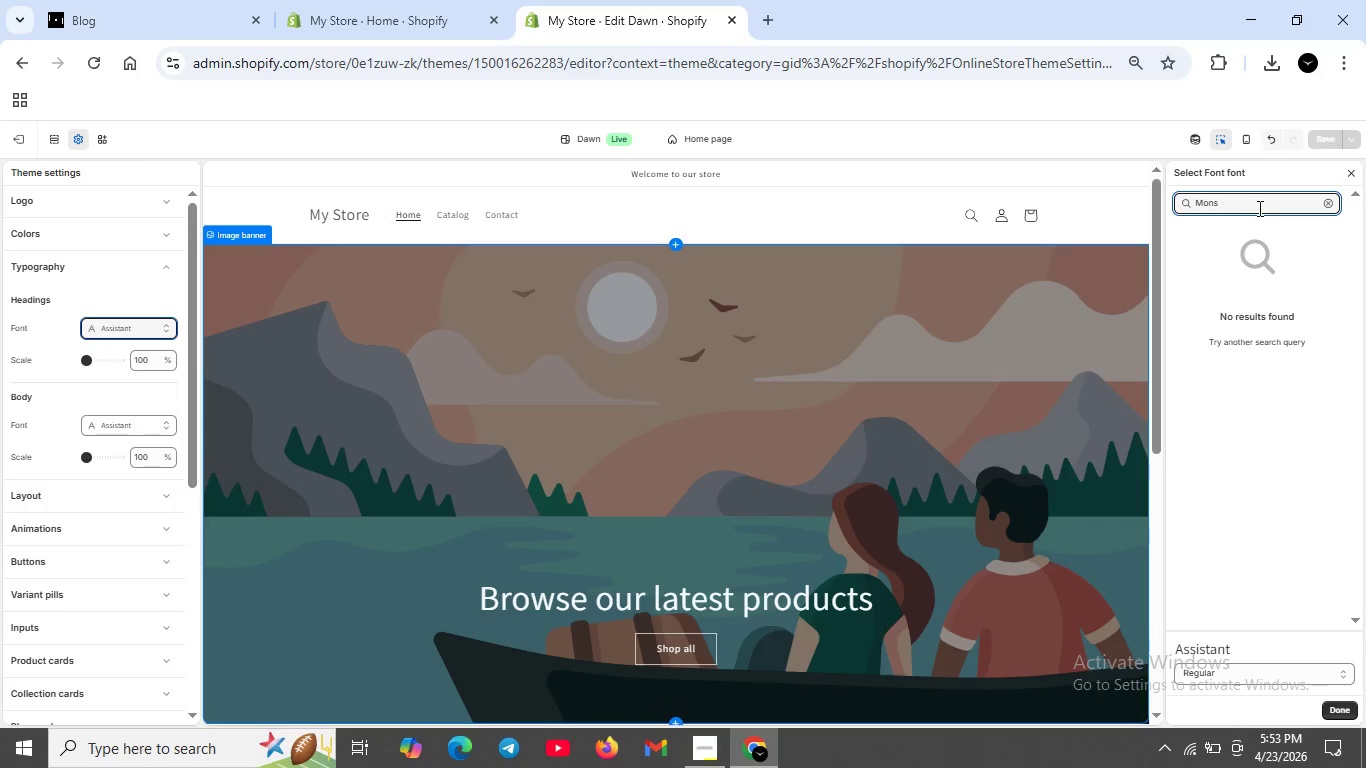 
key(Backspace)
 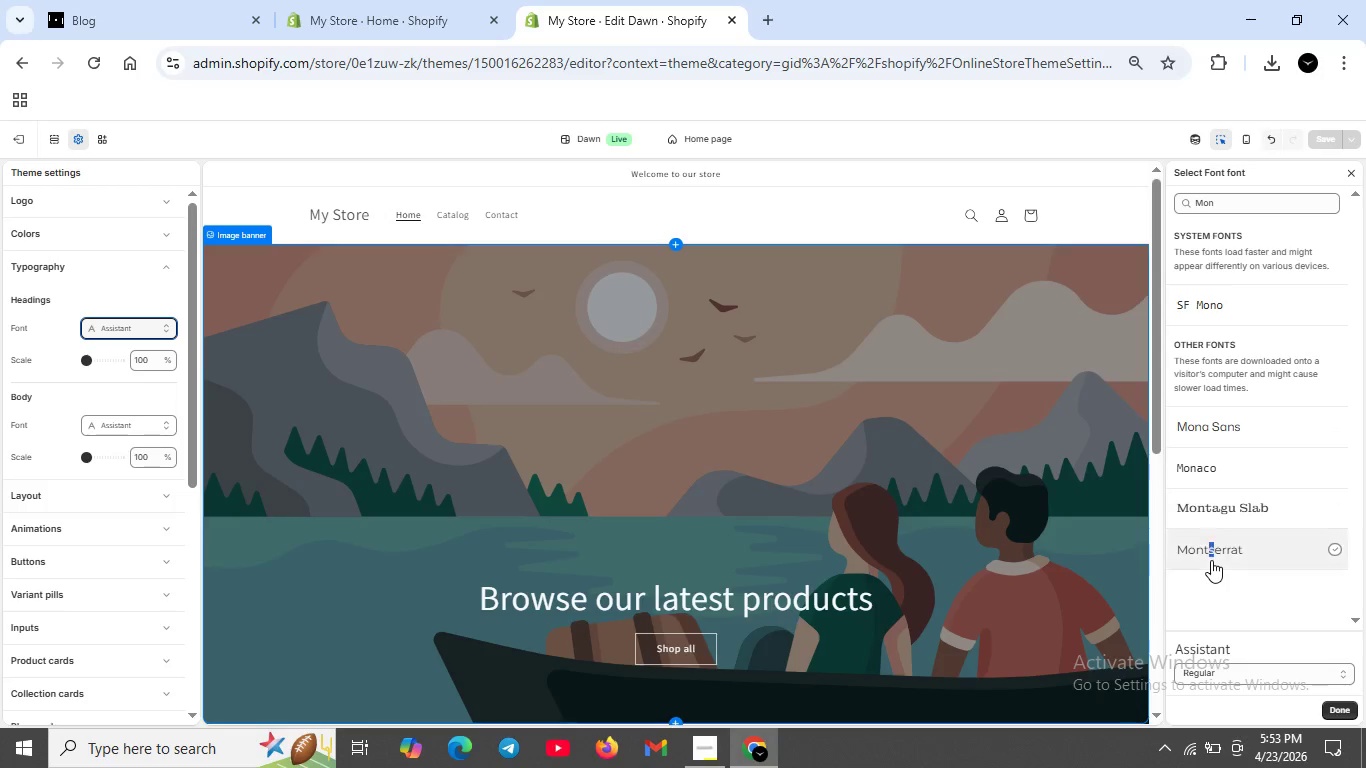 
wait(5.16)
 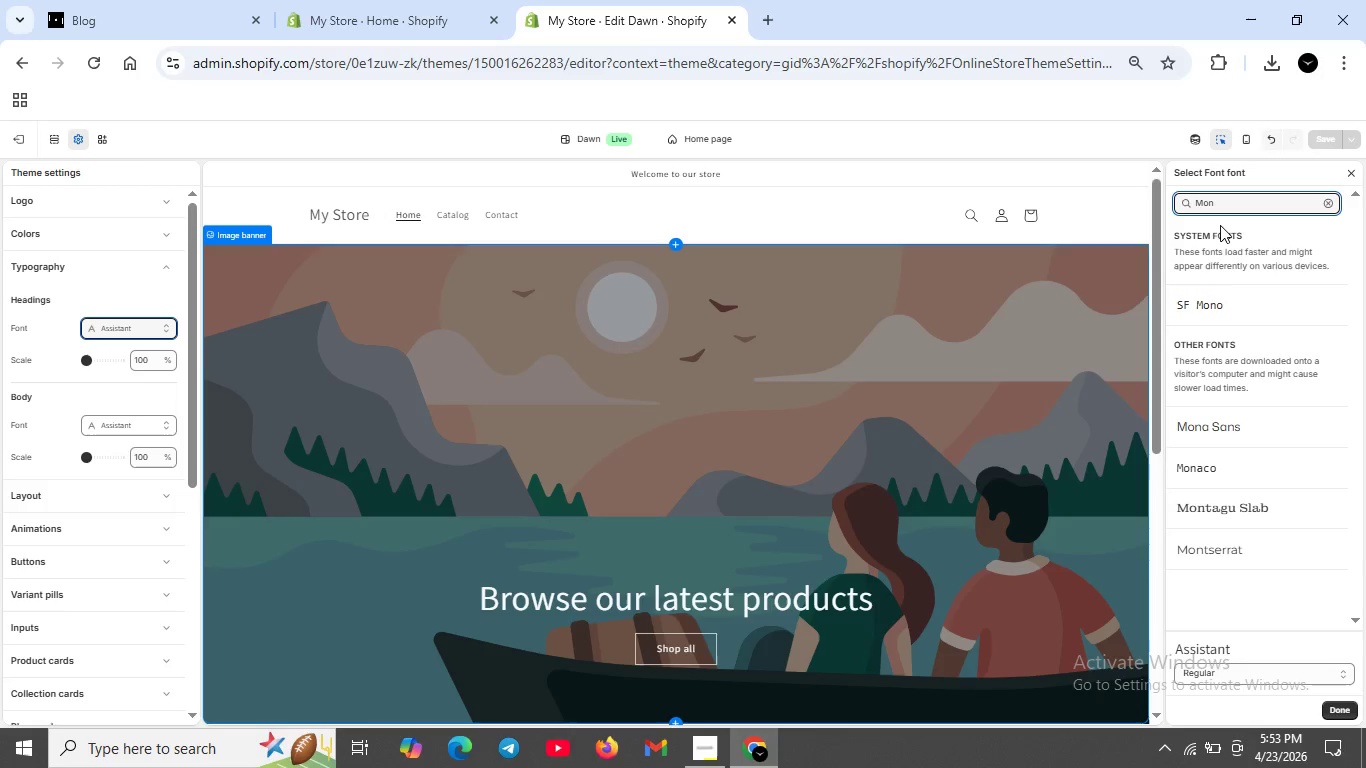 
left_click([1249, 546])
 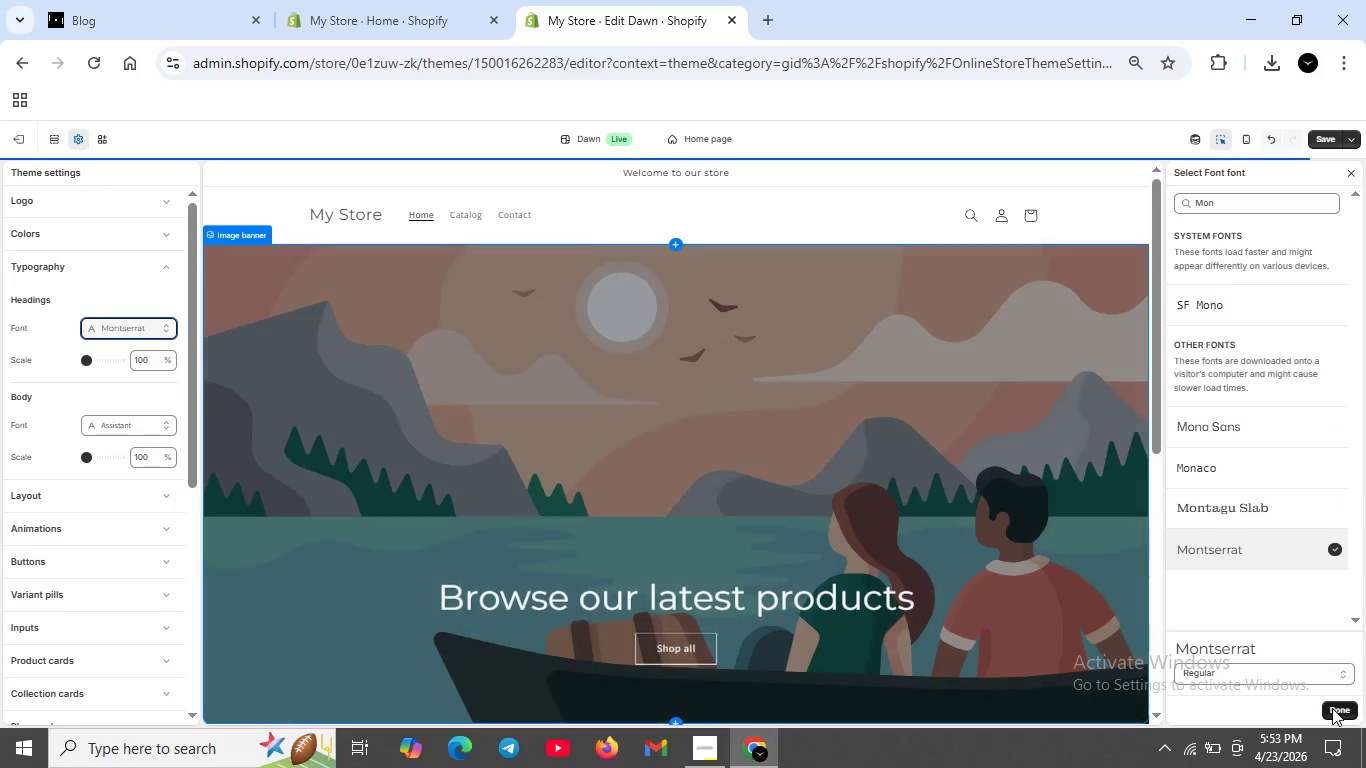 
left_click([1332, 708])
 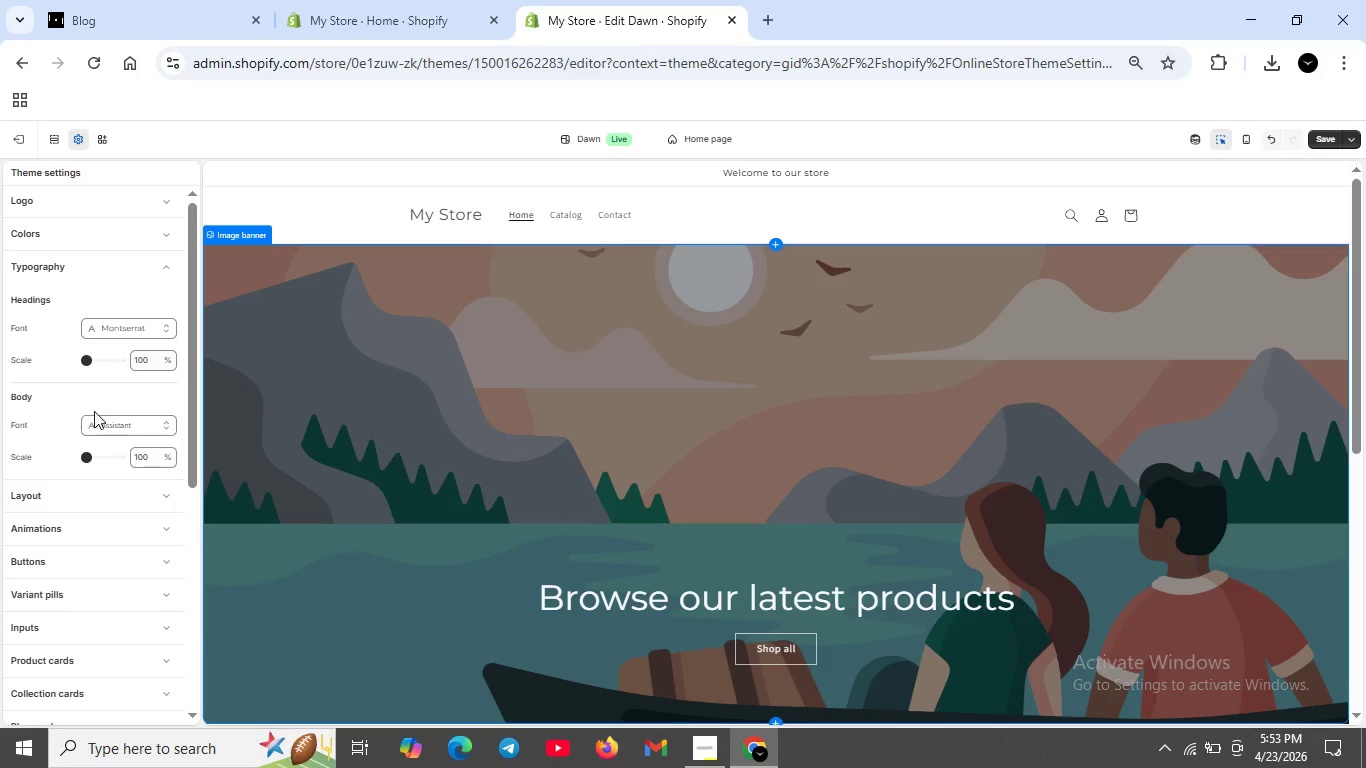 
left_click([113, 429])
 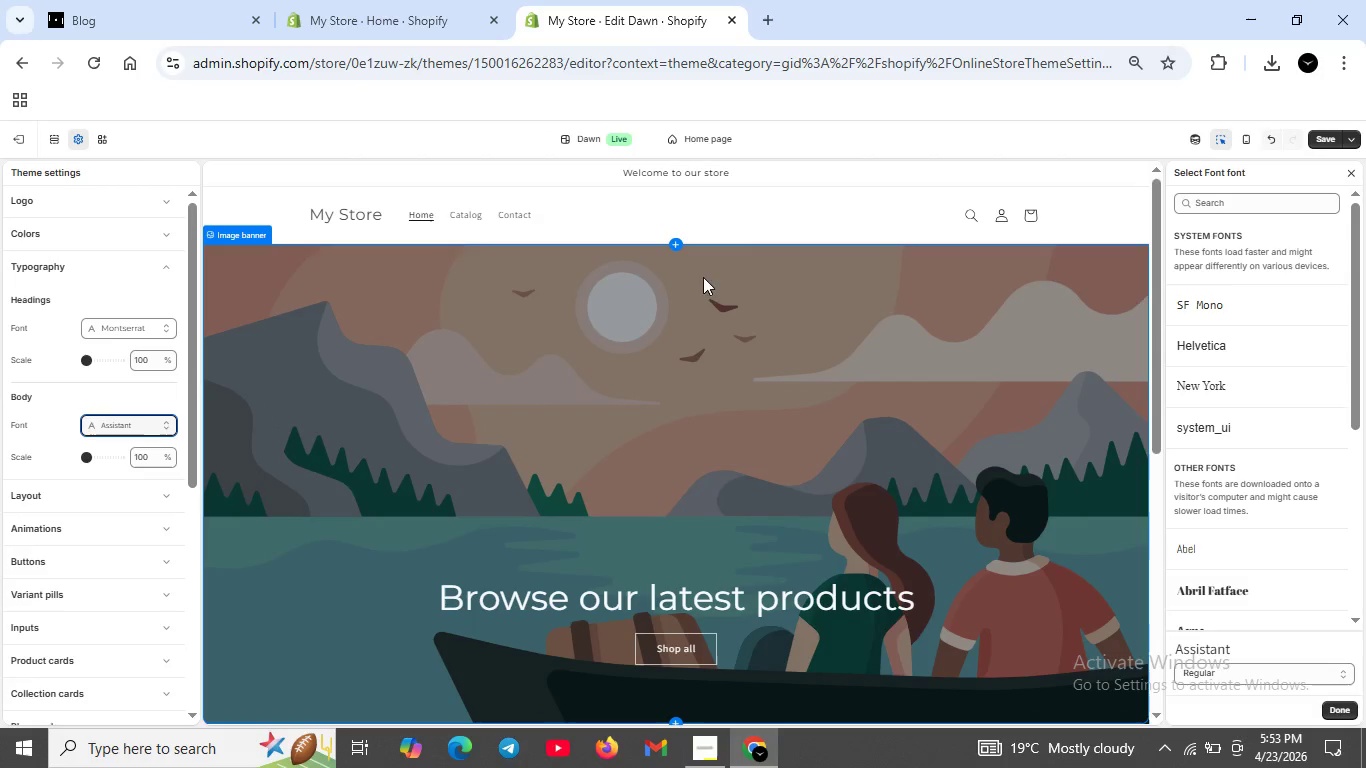 
left_click([1230, 209])
 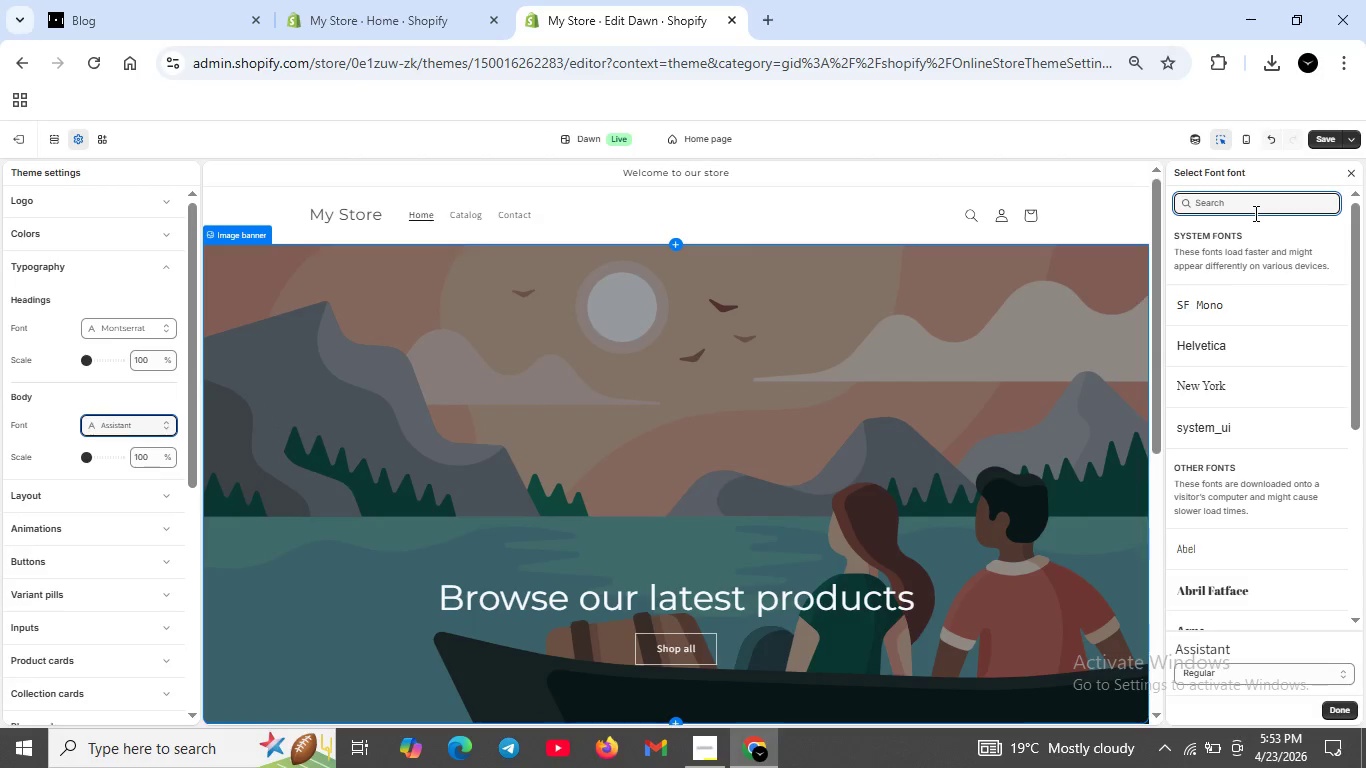 
type(Open)
 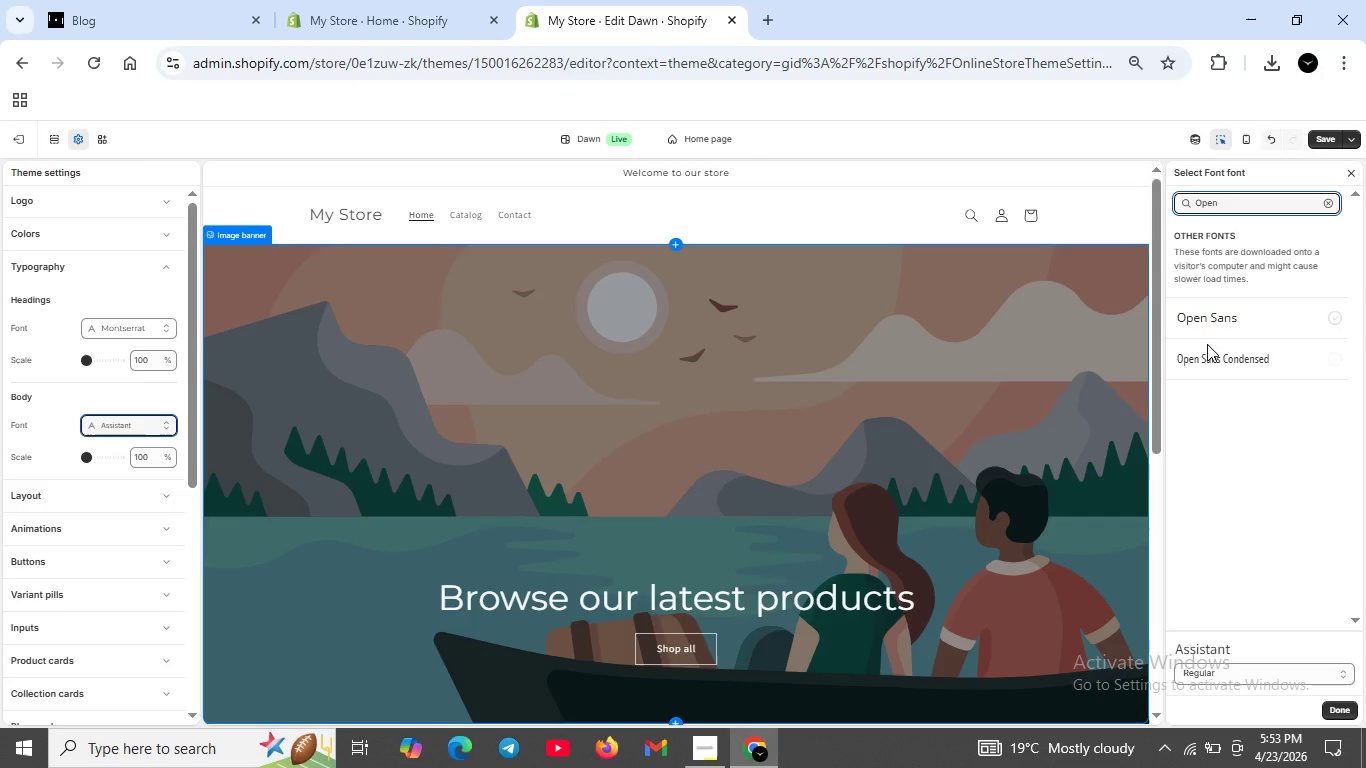 
left_click([1214, 328])
 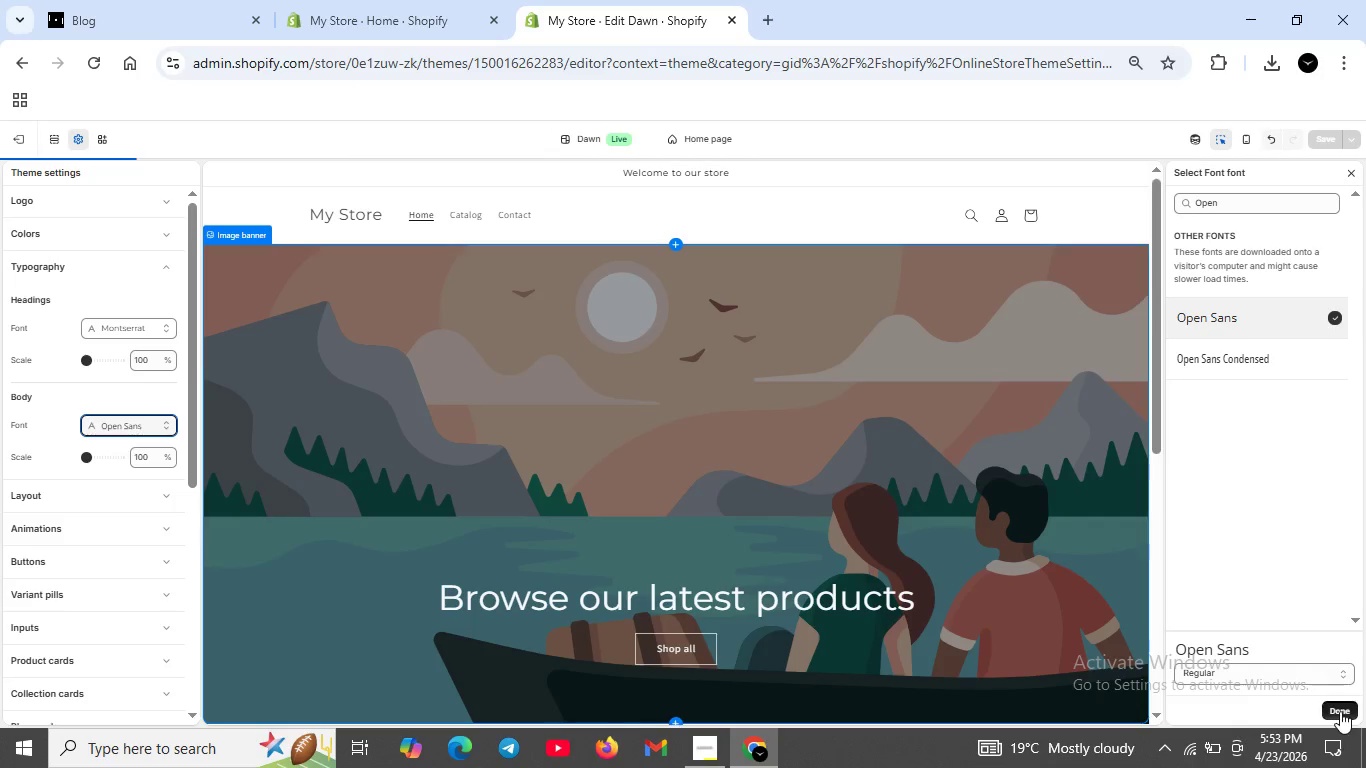 
double_click([1340, 711])
 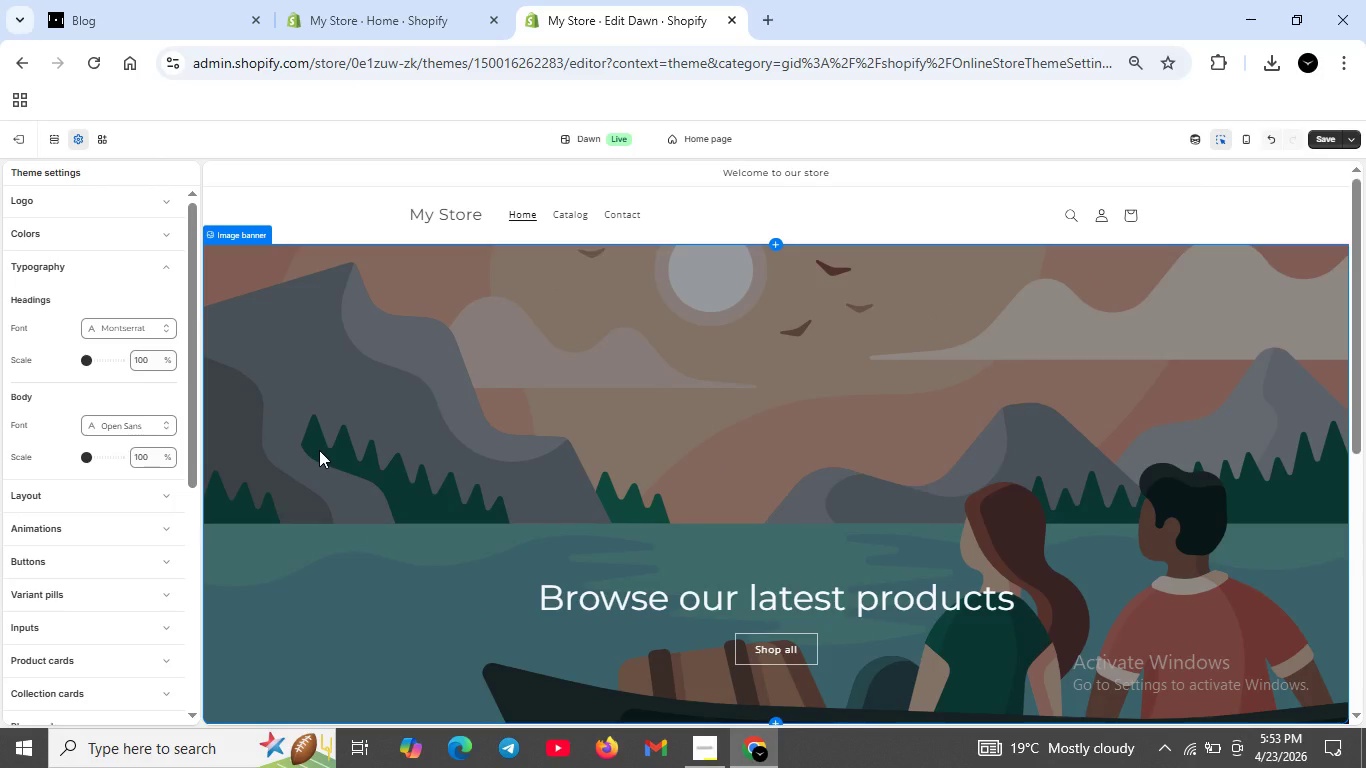 
wait(5.22)
 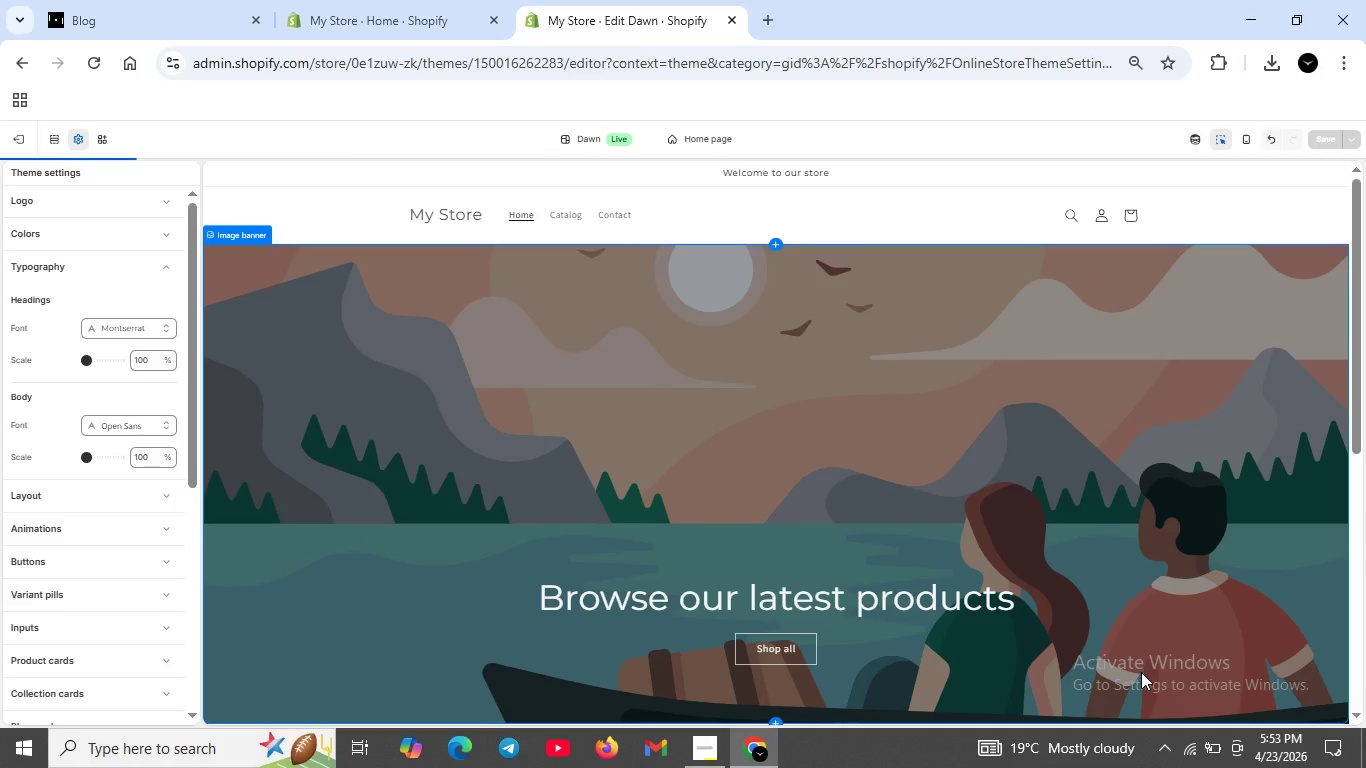 
scroll: coordinate [151, 442], scroll_direction: down, amount: 1.0
 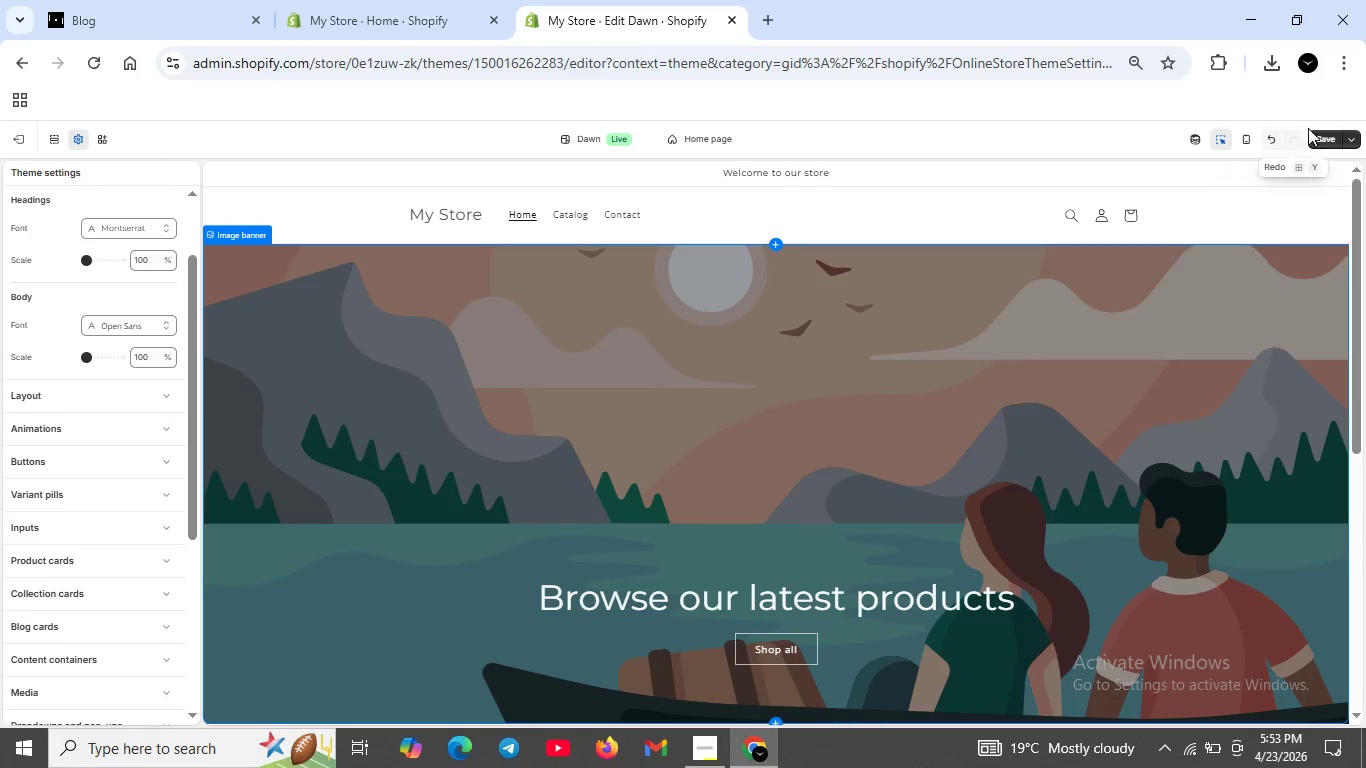 
left_click([1333, 133])
 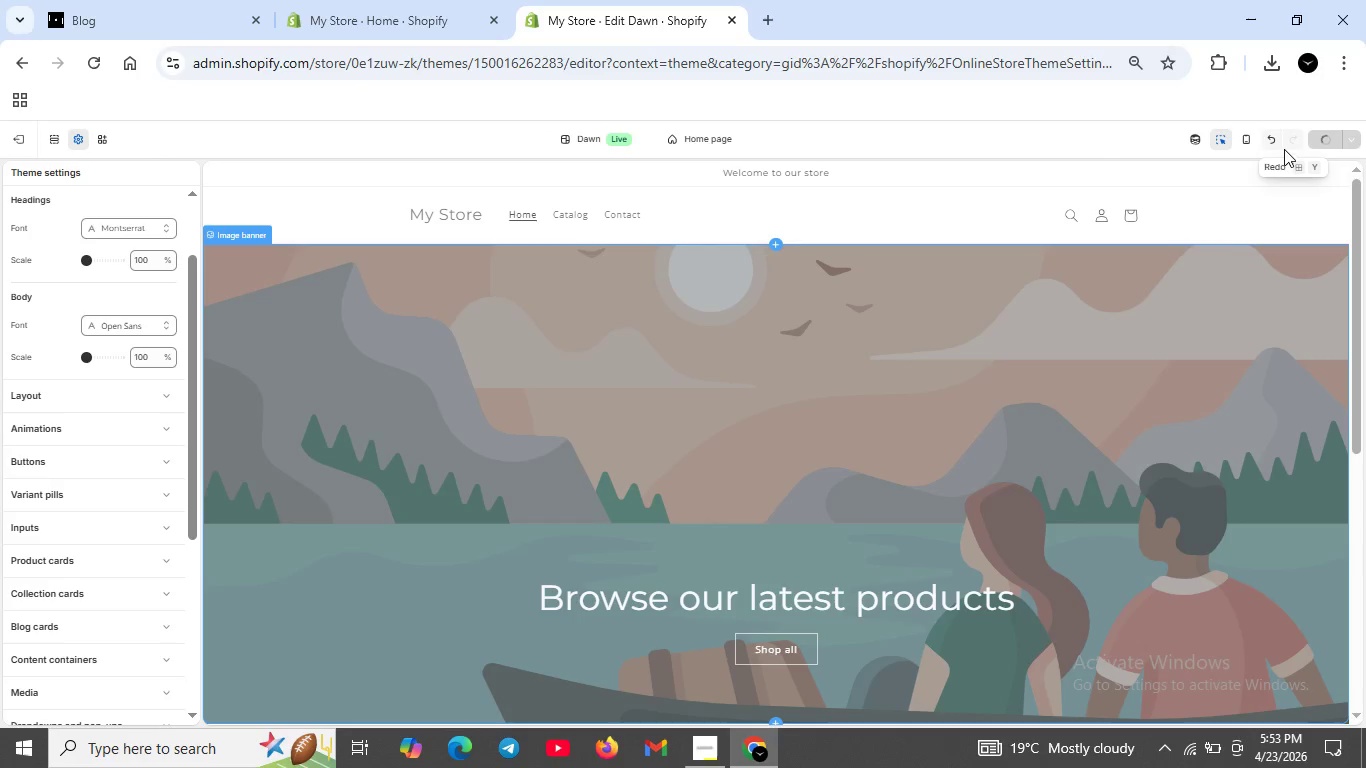 
mouse_move([1250, 162])
 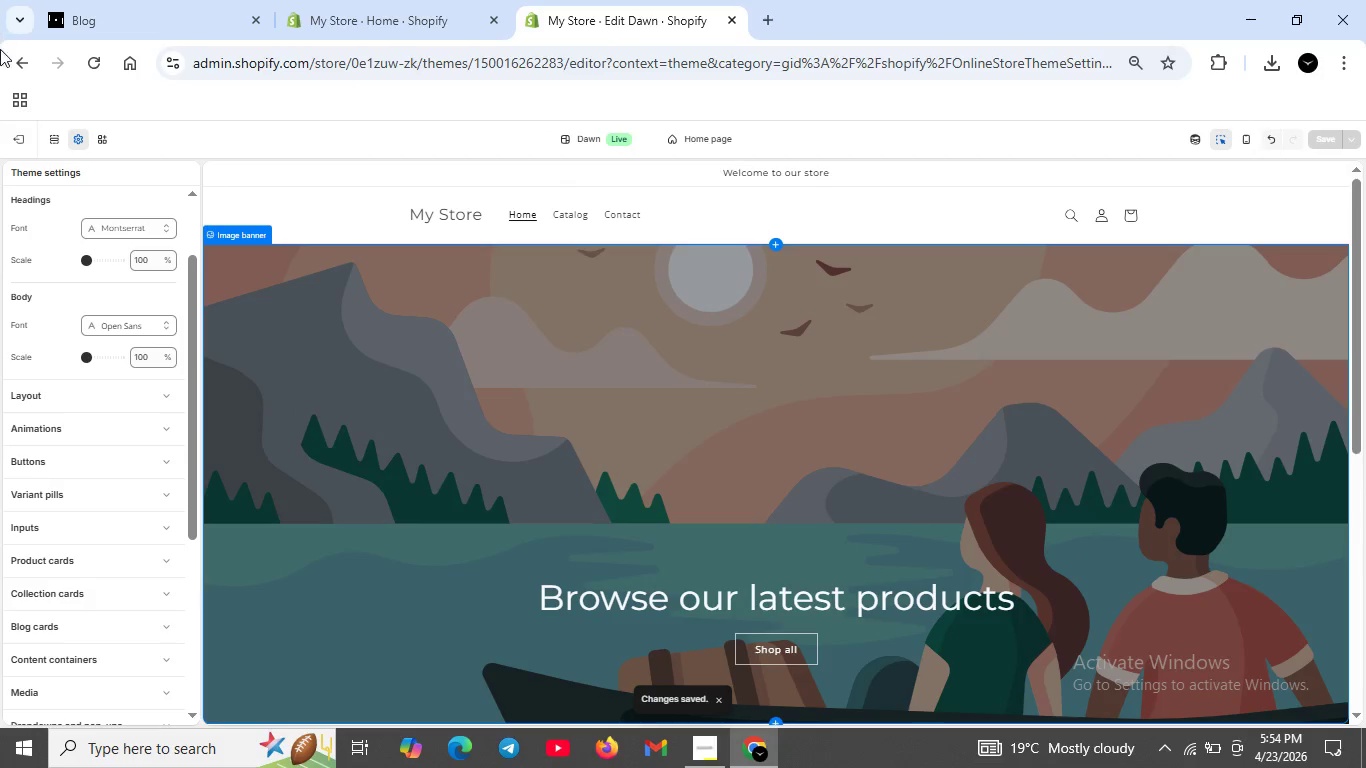 
left_click([21, 143])
 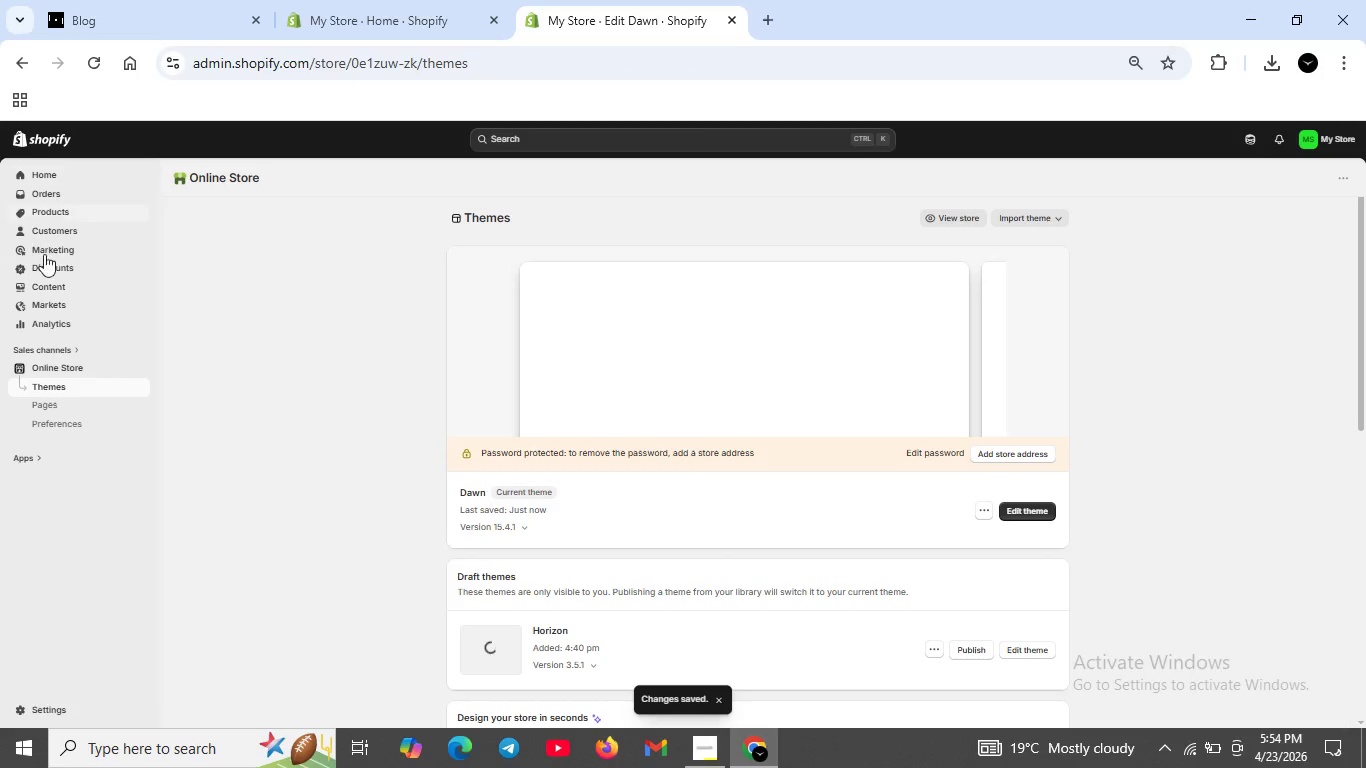 
left_click([62, 405])
 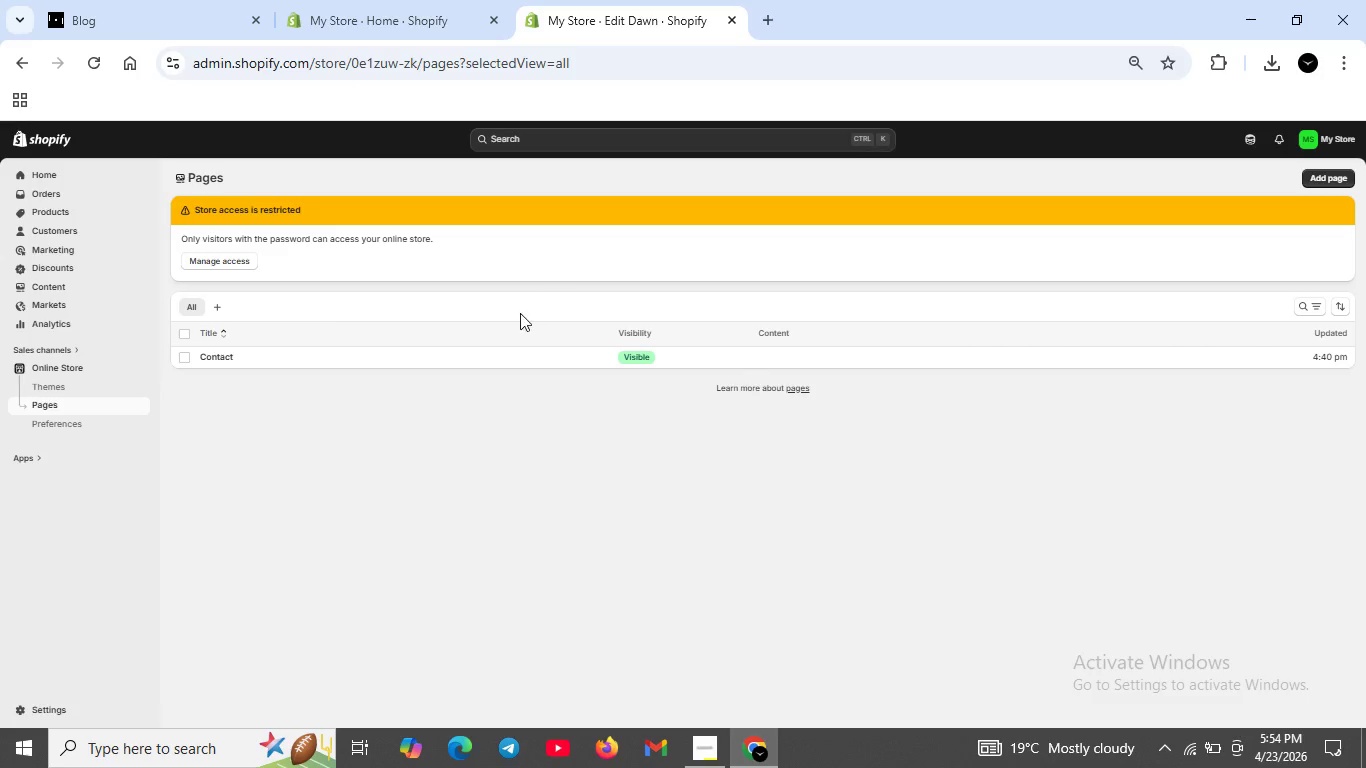 
wait(5.7)
 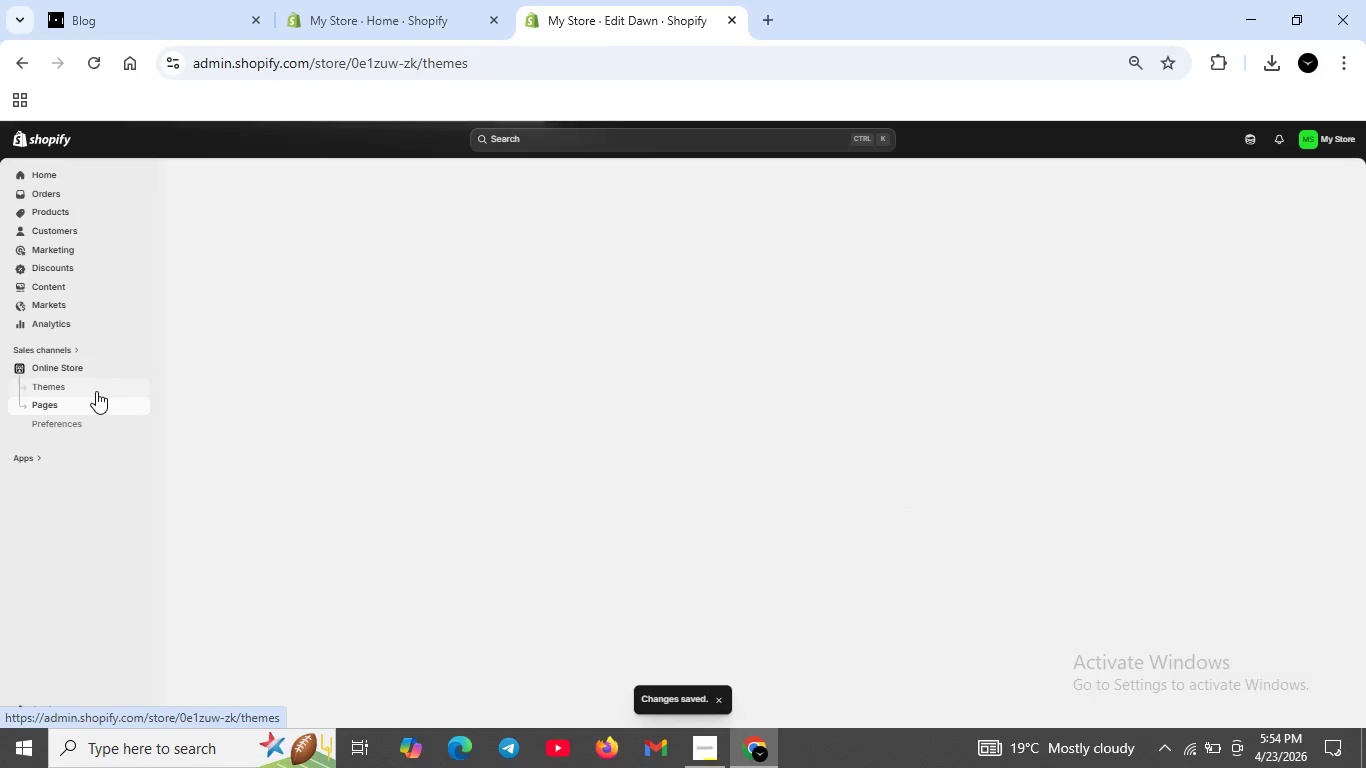 
left_click([1323, 176])
 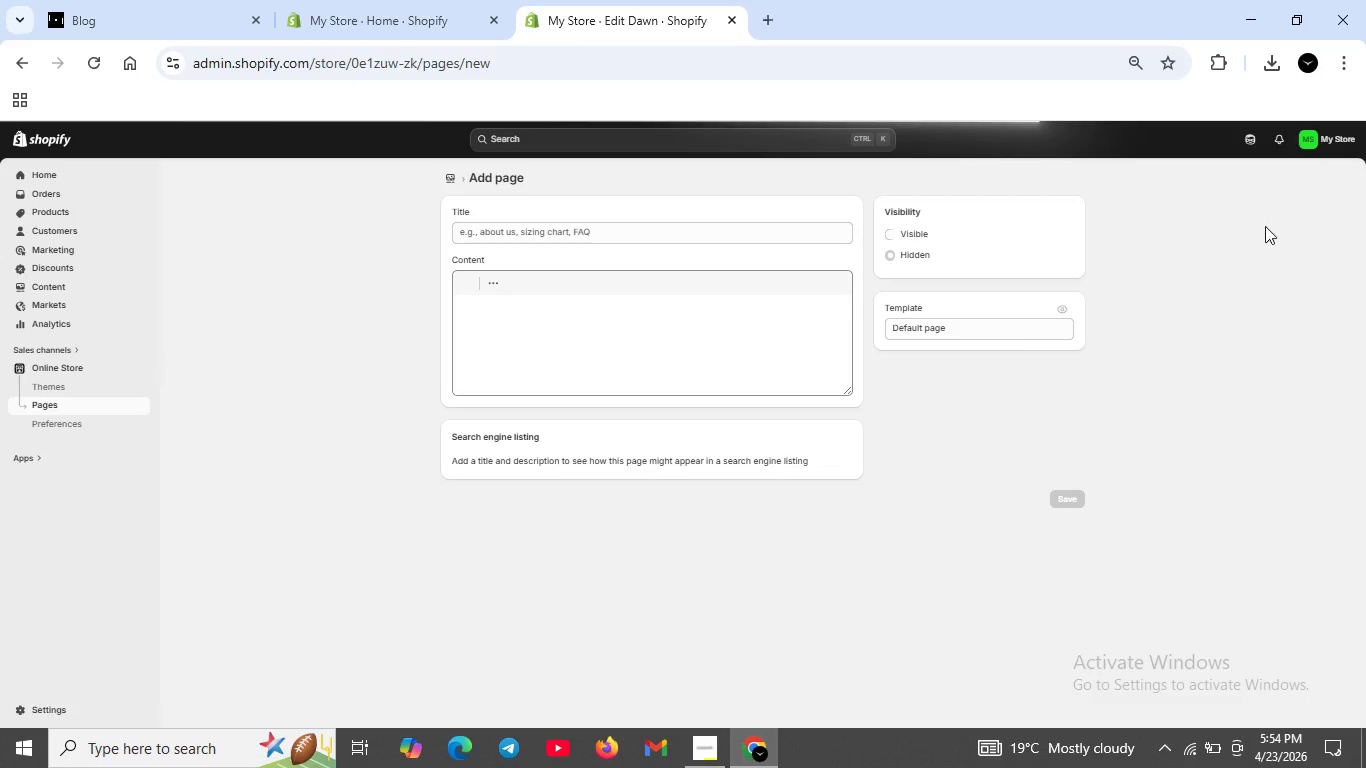 
left_click([486, 230])
 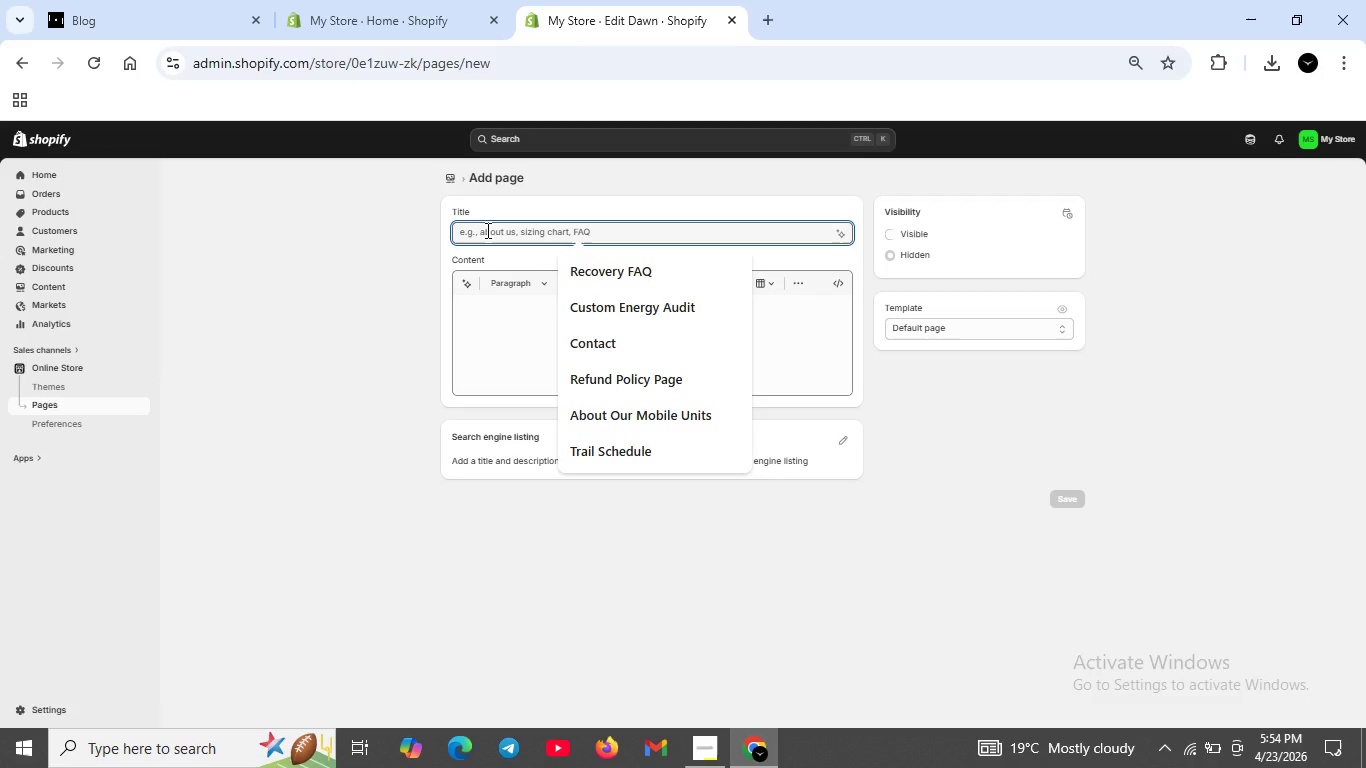 
type(bout )
 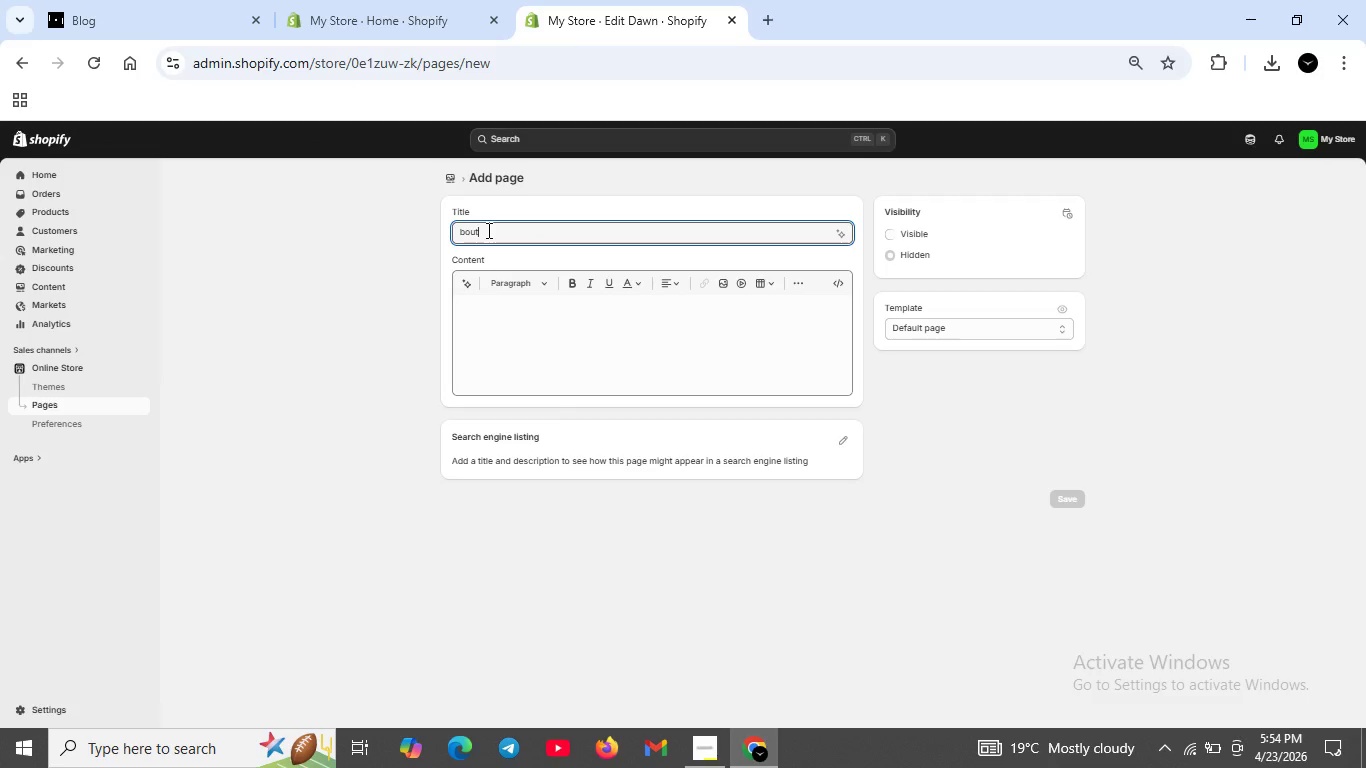 
key(ArrowLeft)
 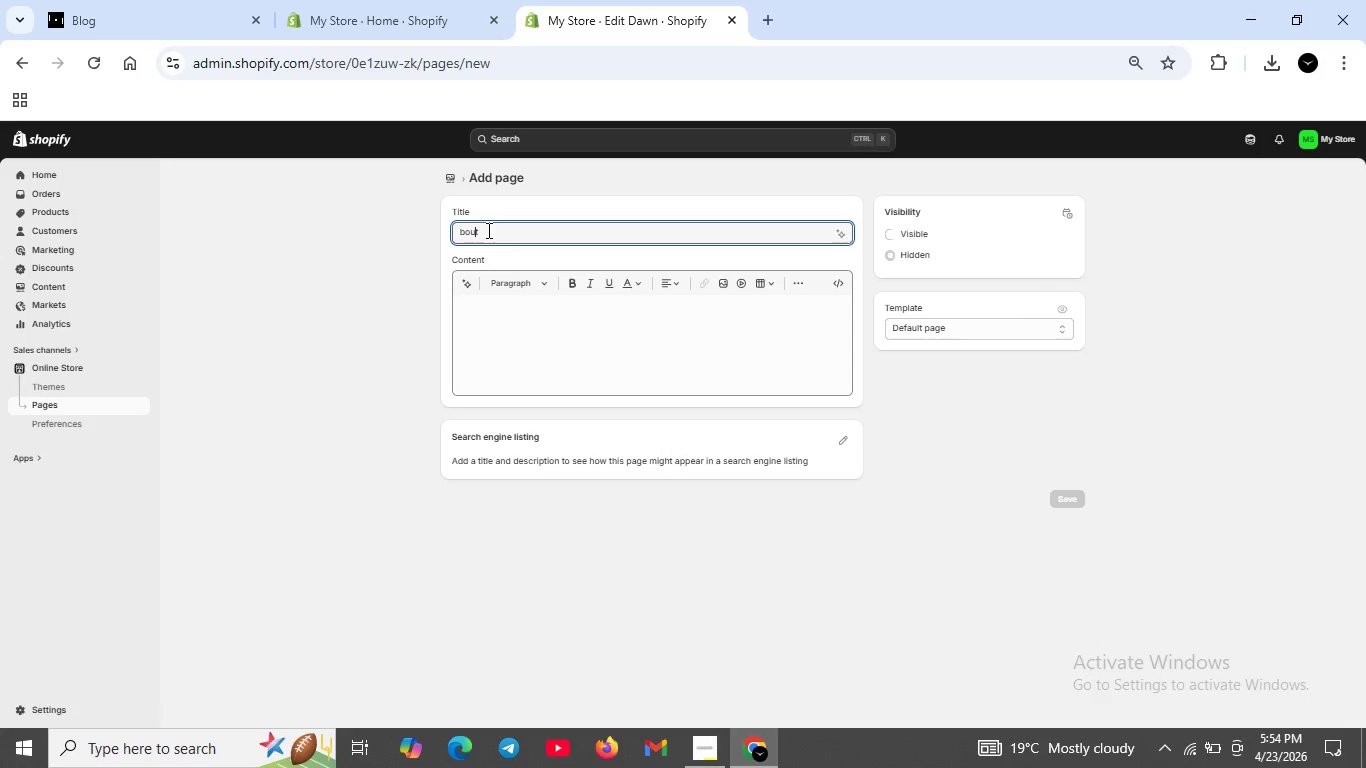 
key(ArrowLeft)
 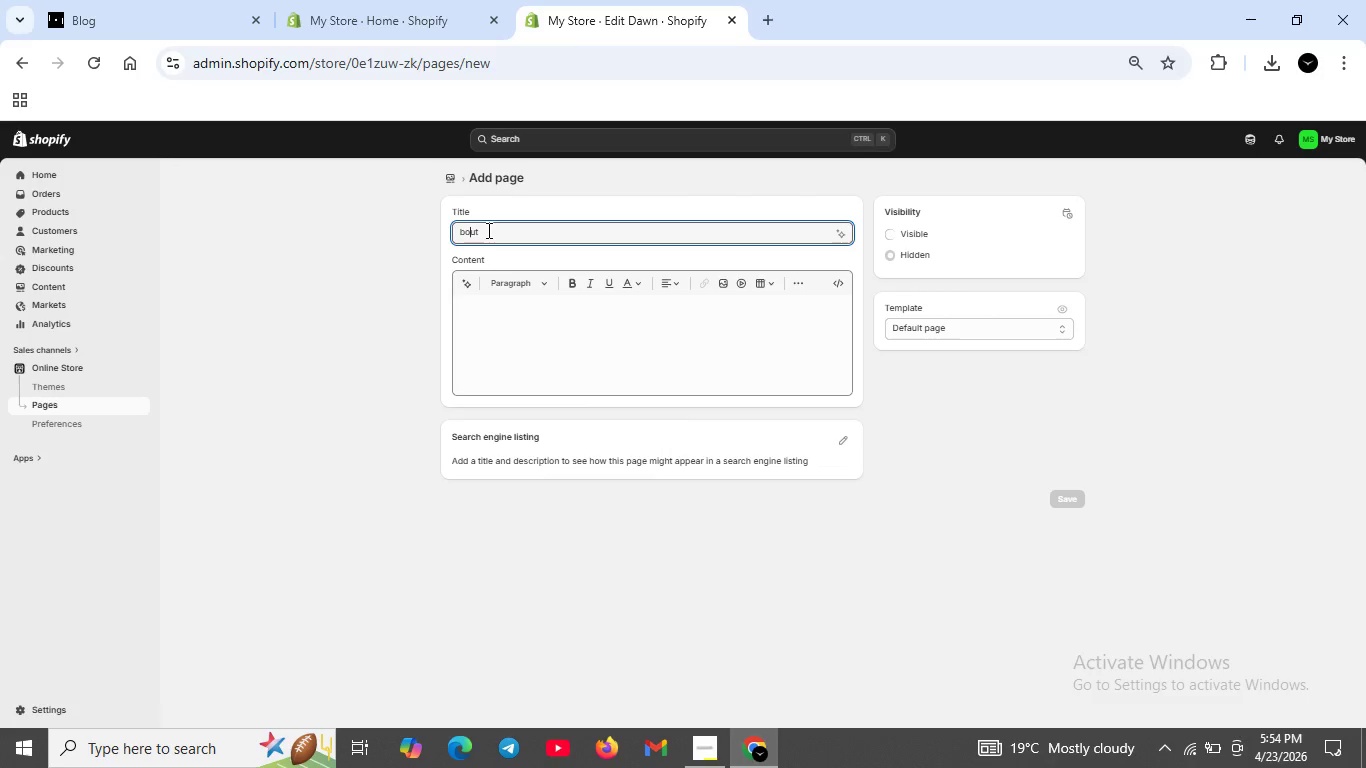 
key(ArrowLeft)
 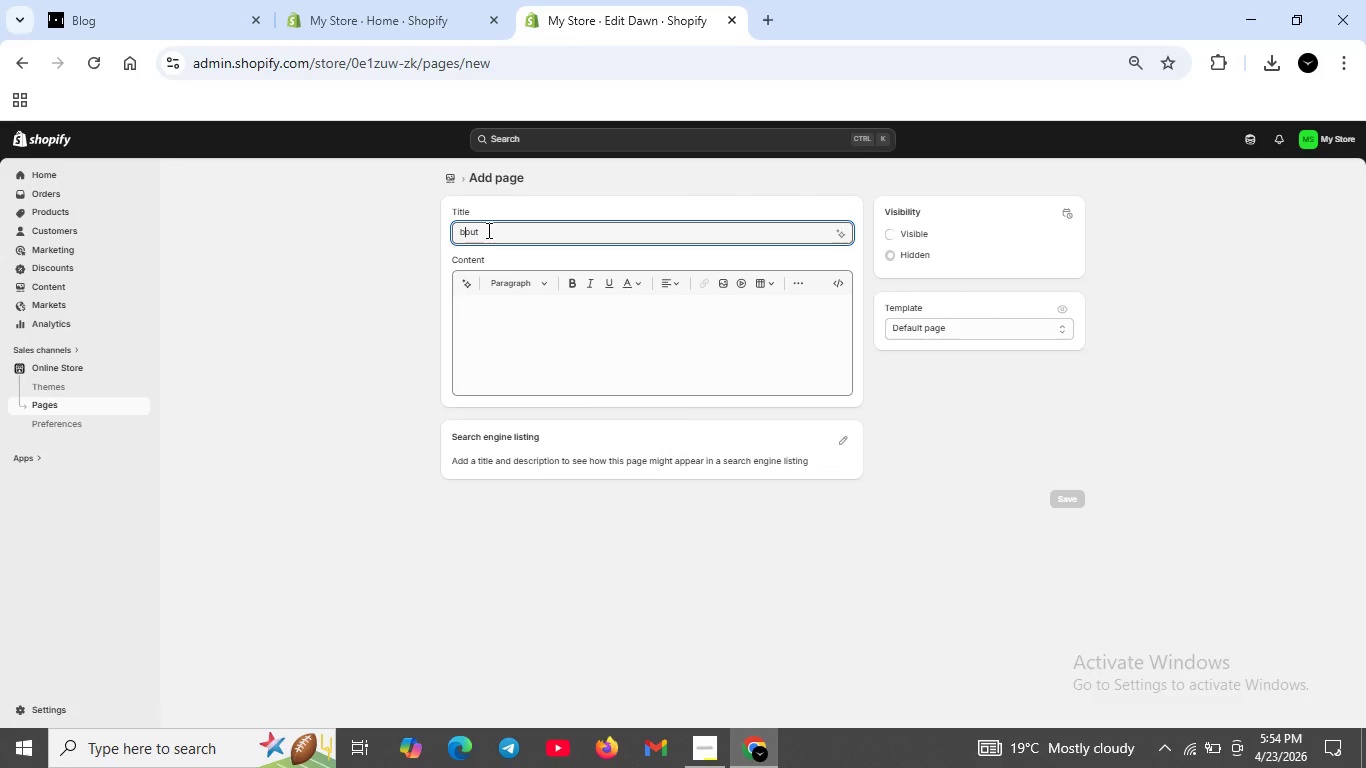 
key(ArrowLeft)
 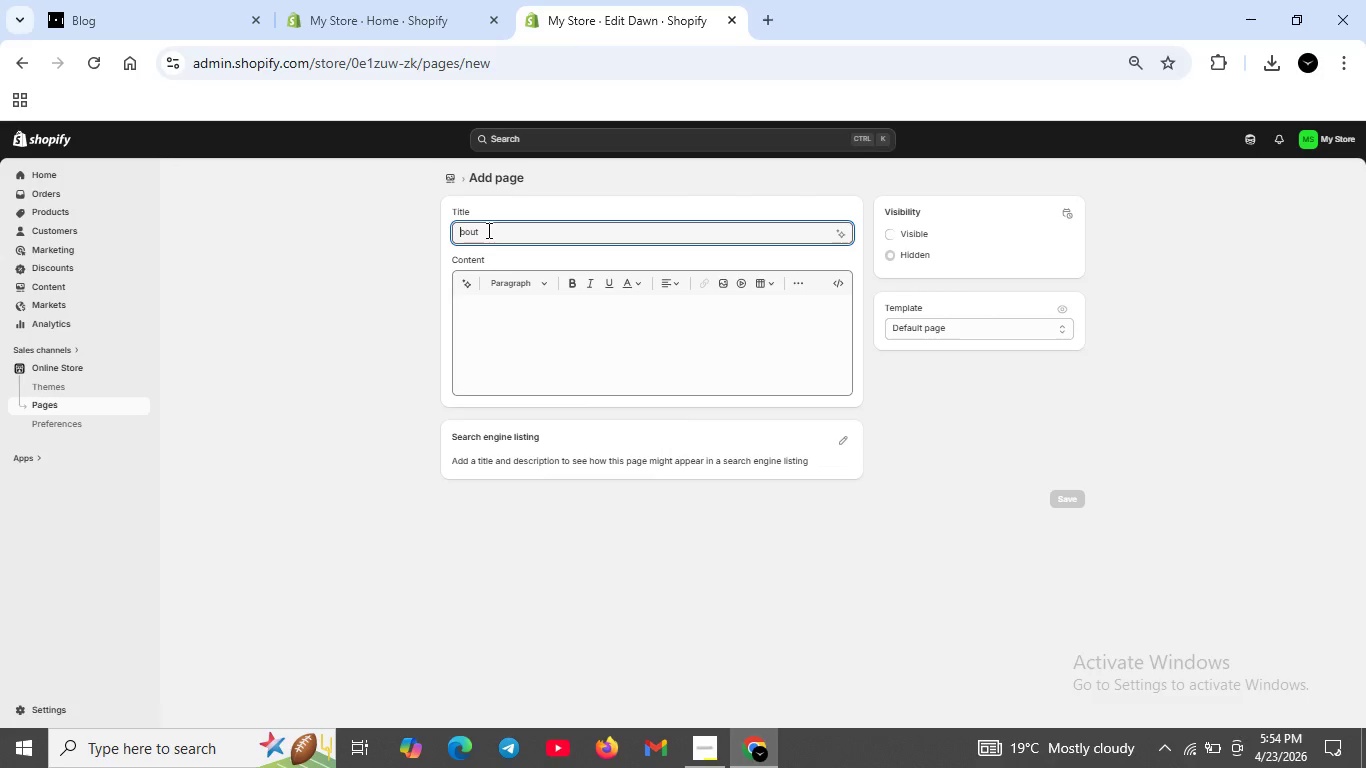 
key(ArrowLeft)
 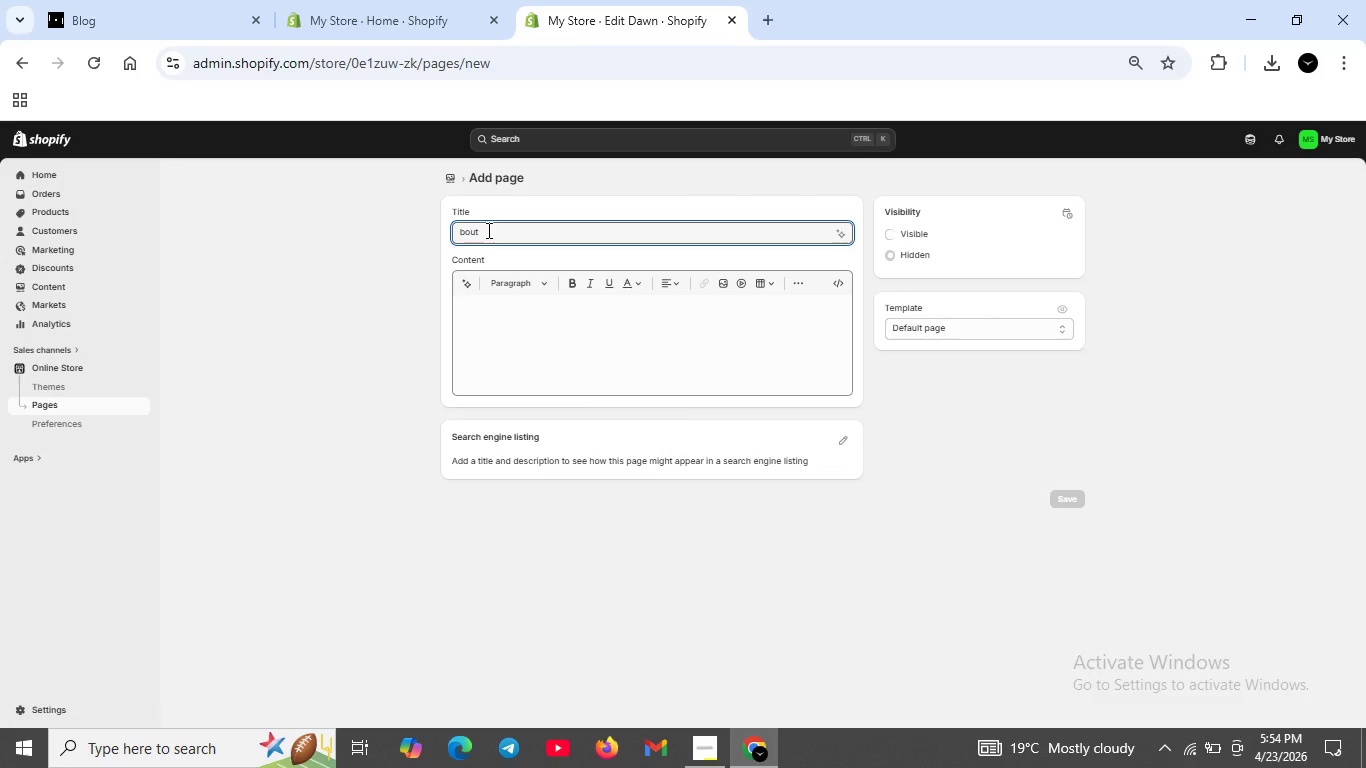 
key(CapsLock)
 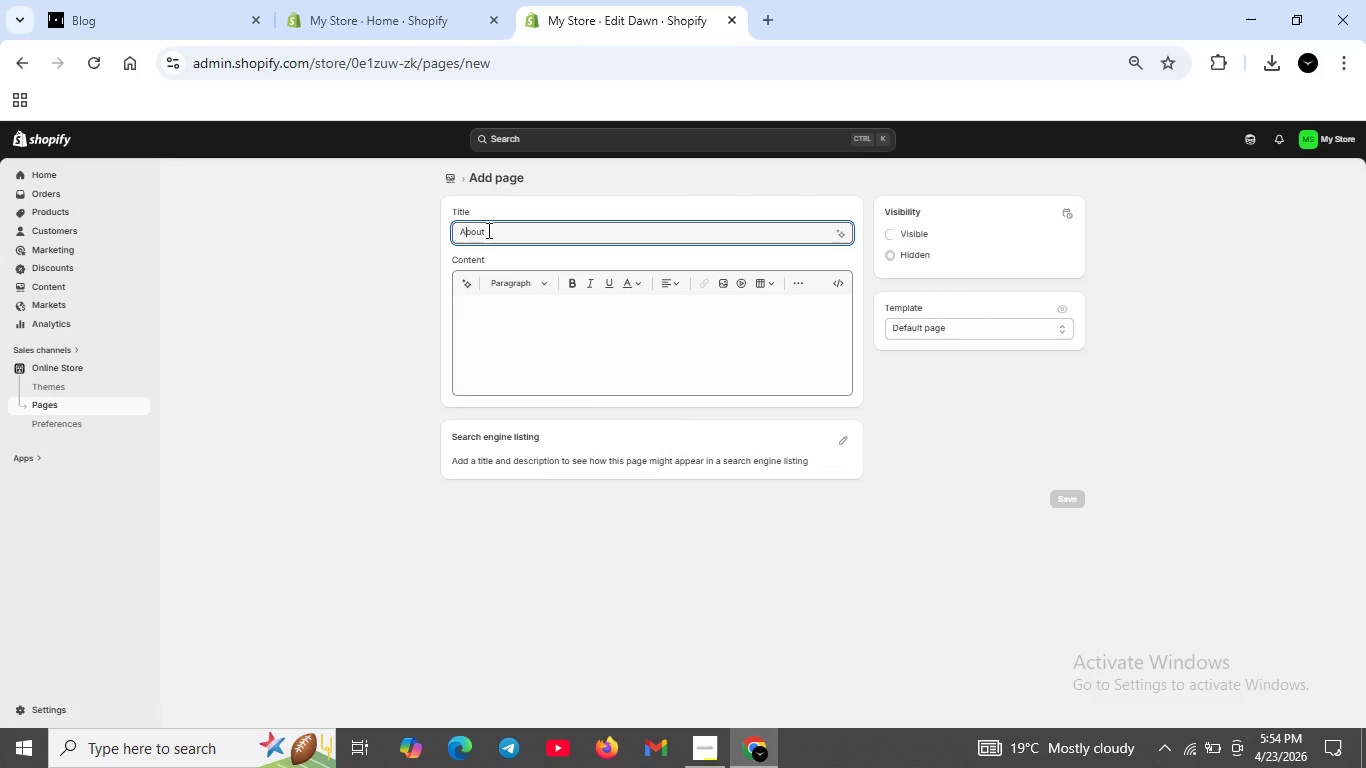 
key(A)
 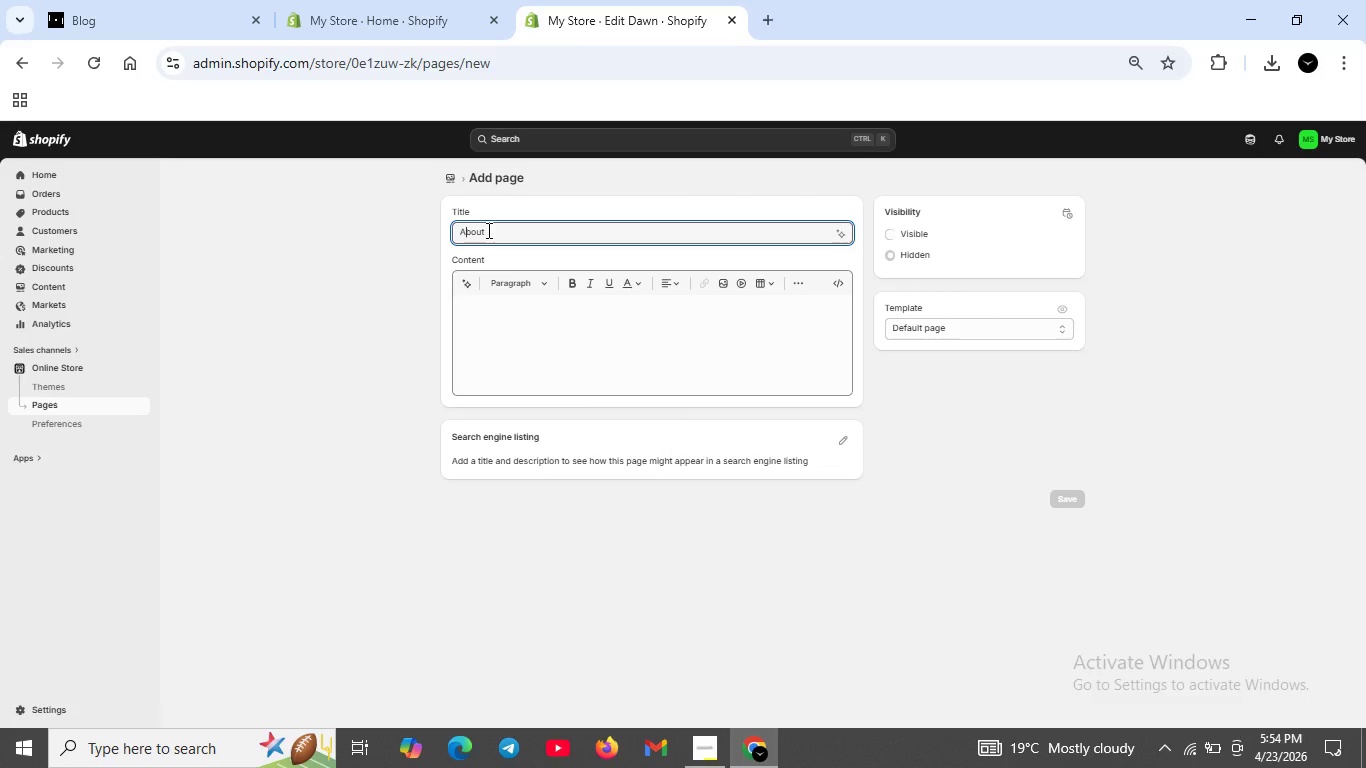 
key(CapsLock)
 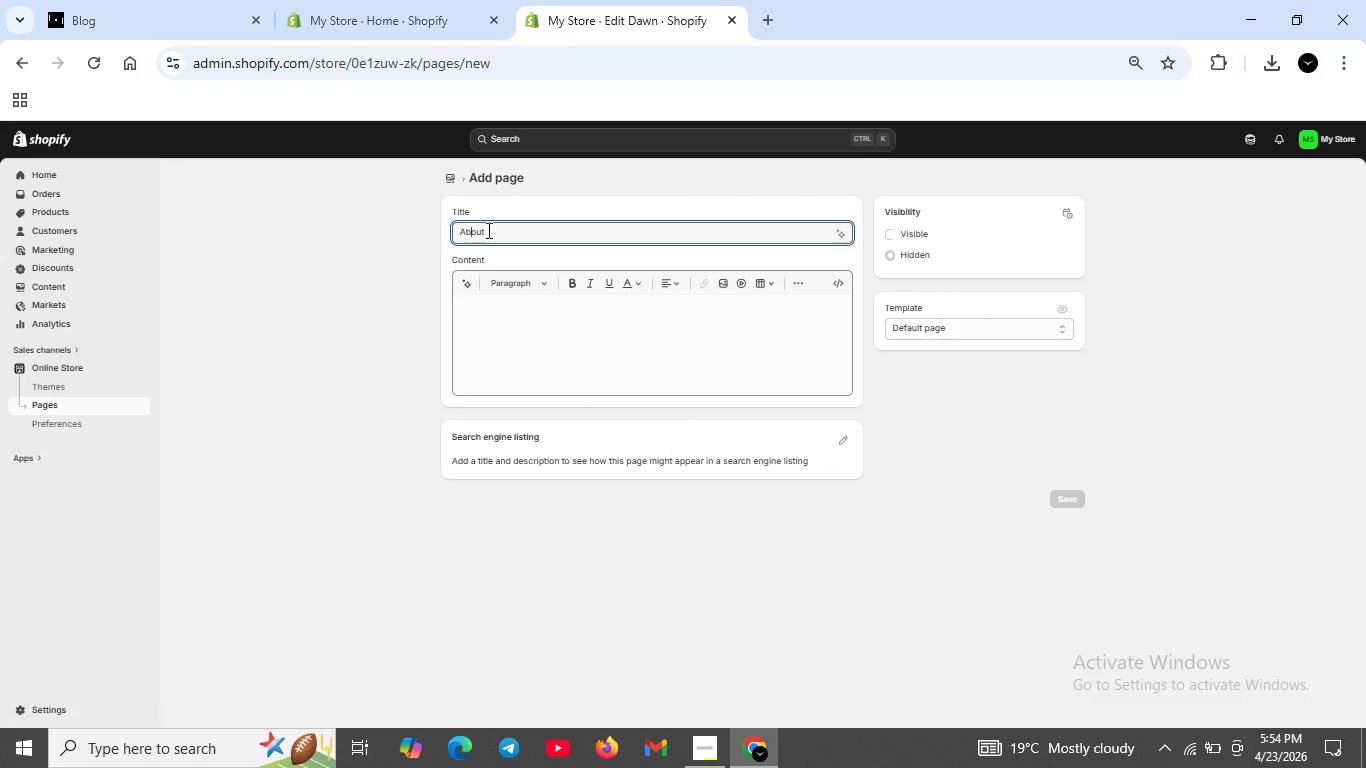 
key(ArrowRight)
 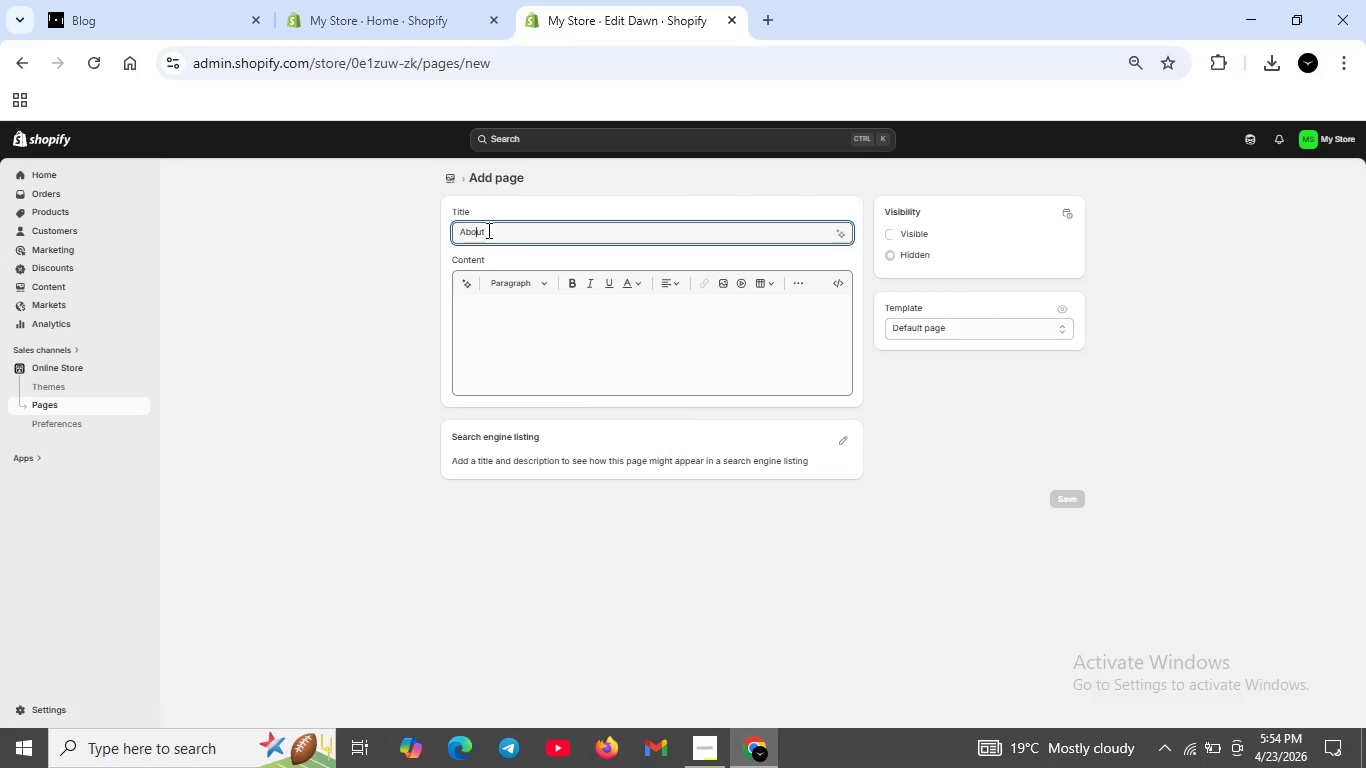 
key(ArrowRight)
 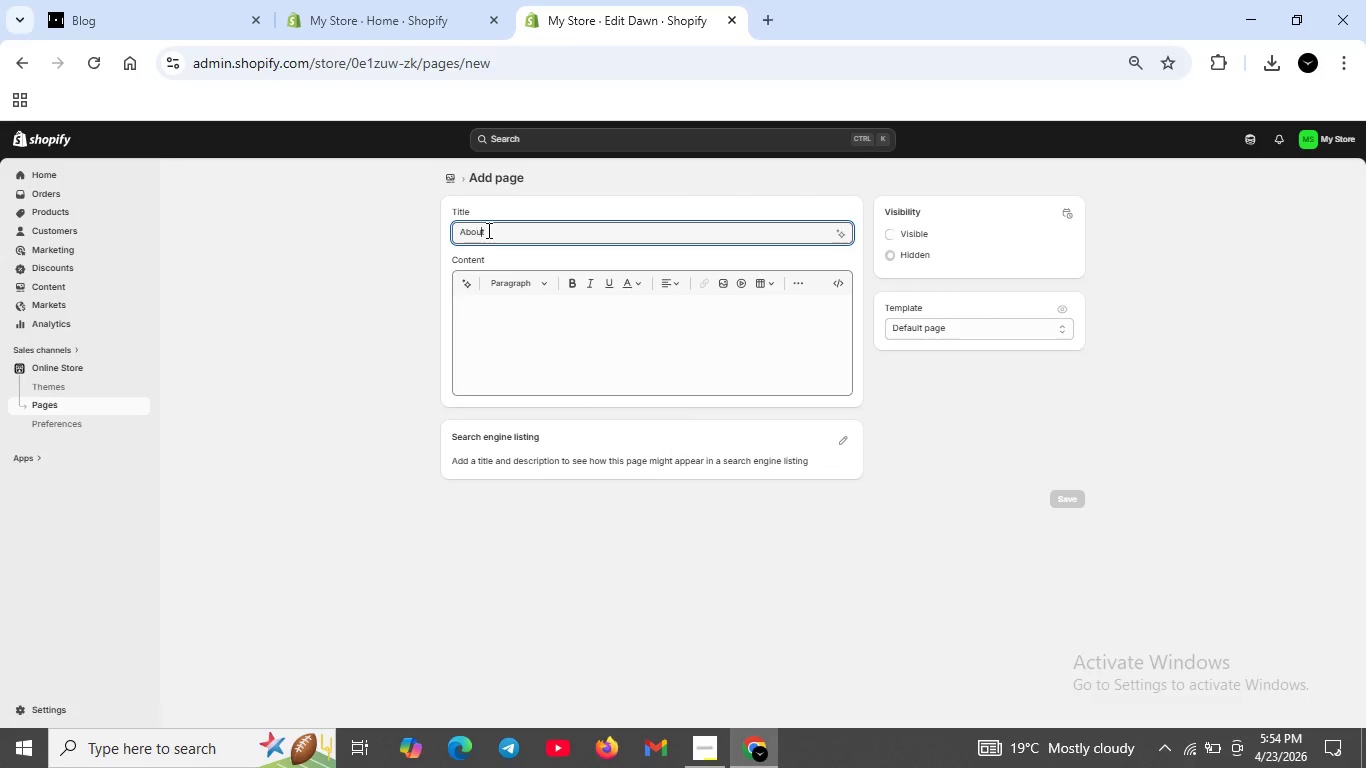 
key(ArrowRight)
 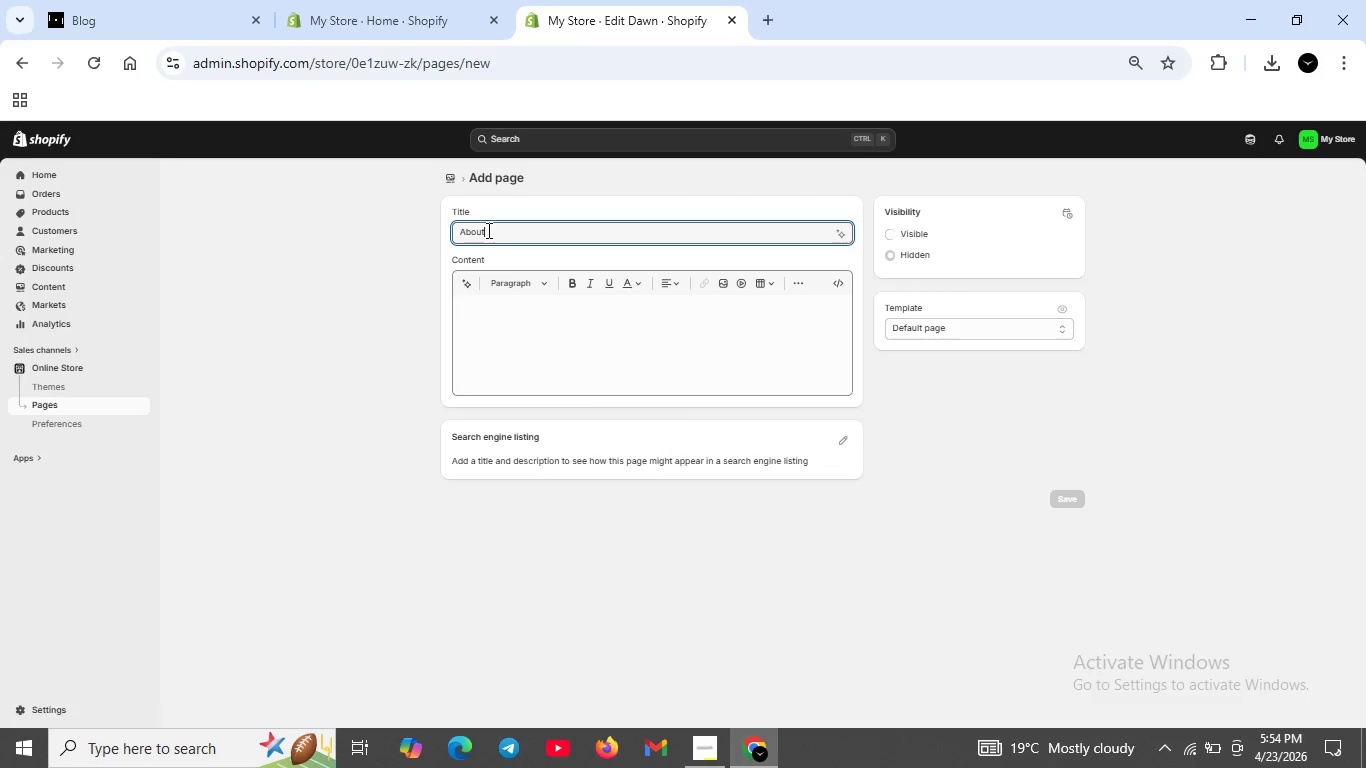 
key(ArrowRight)
 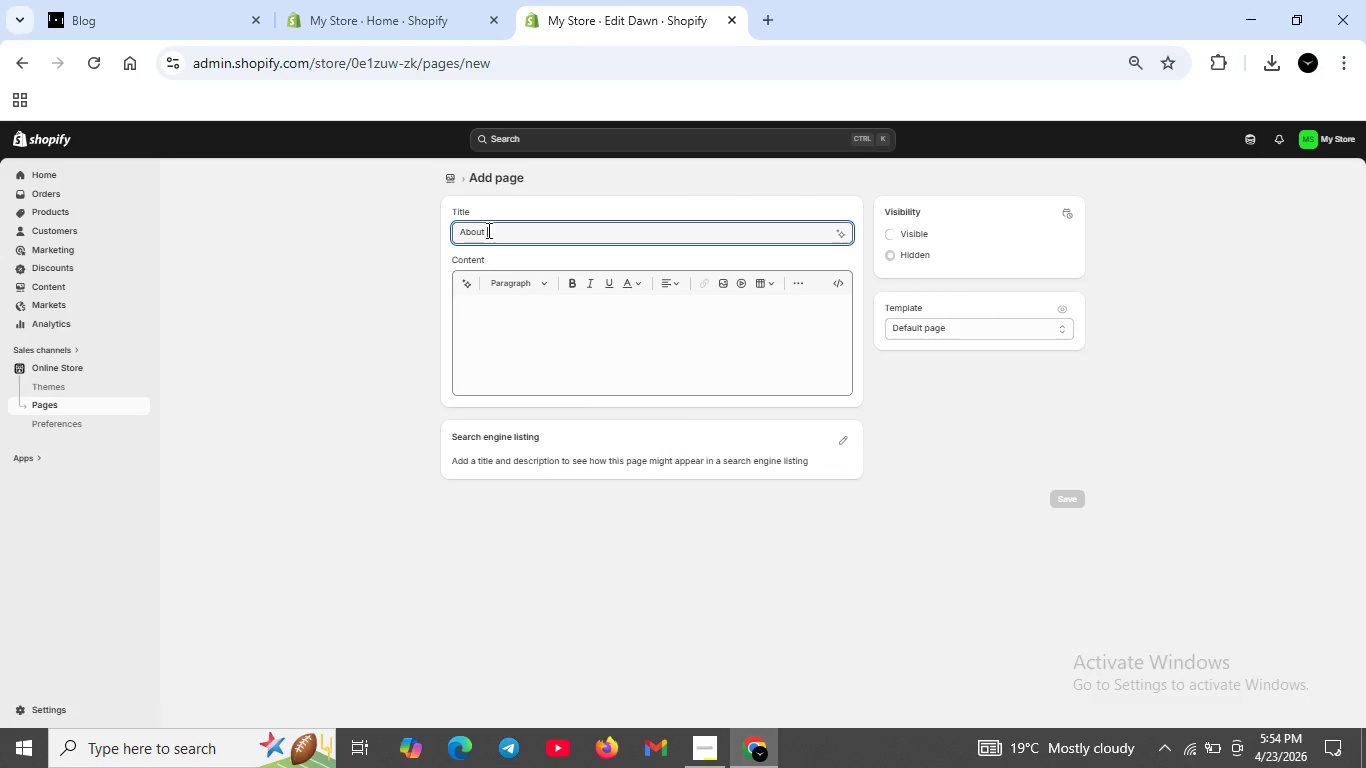 
type( Our obile Units)
 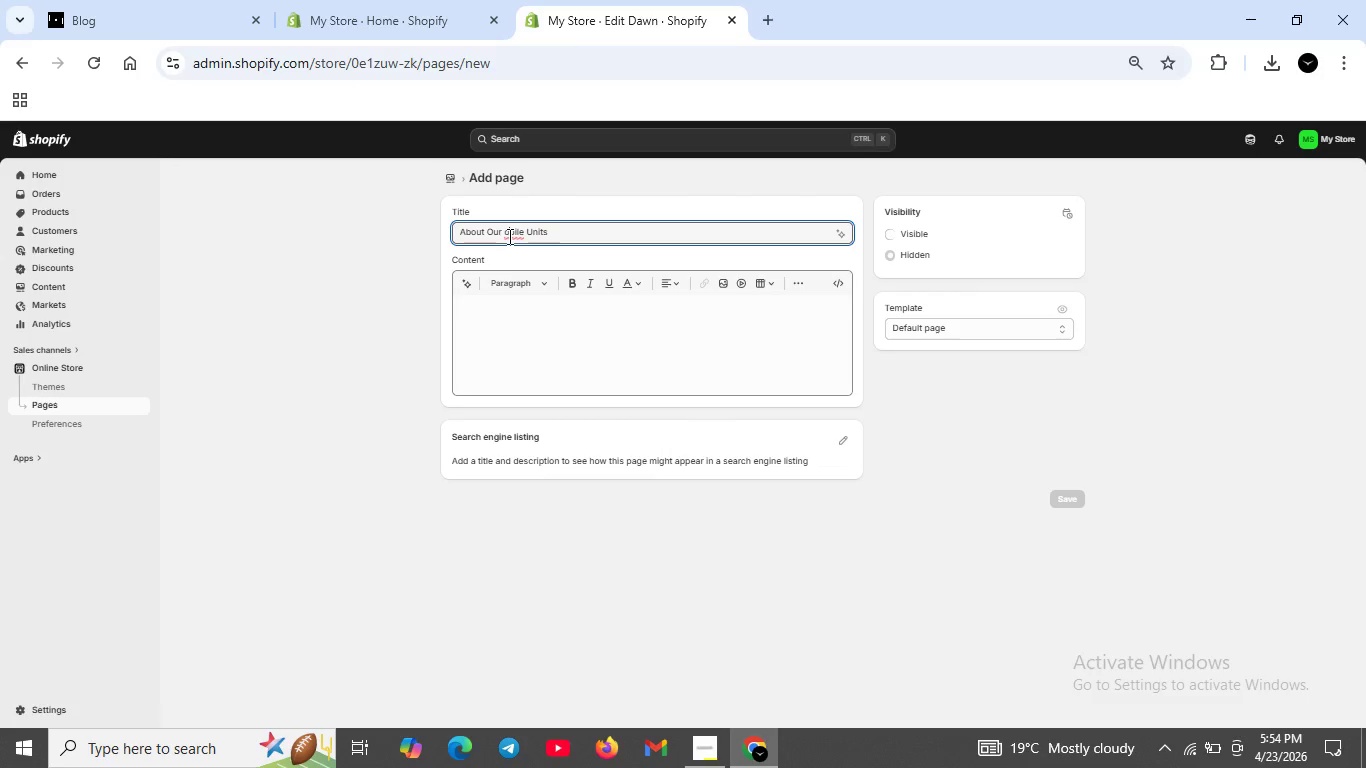 
double_click([506, 234])
 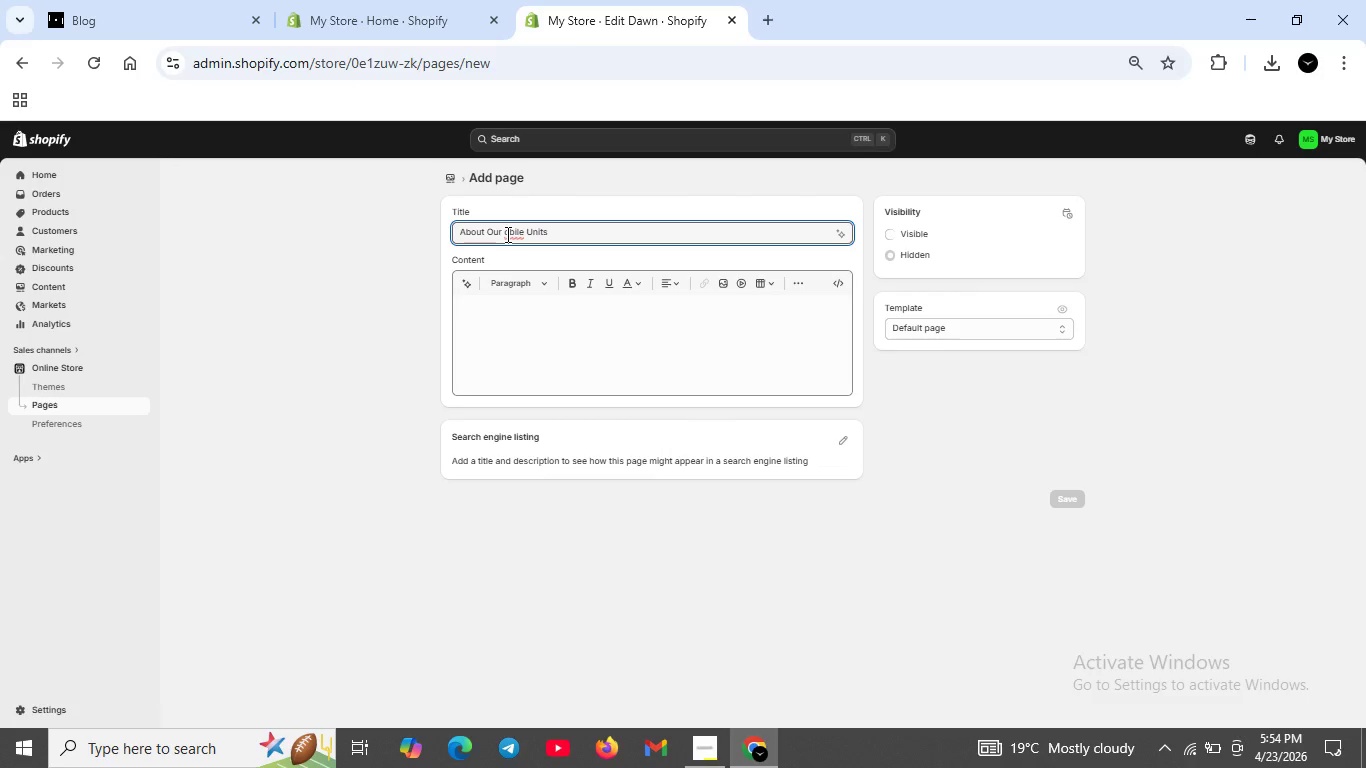 
key(CapsLock)
 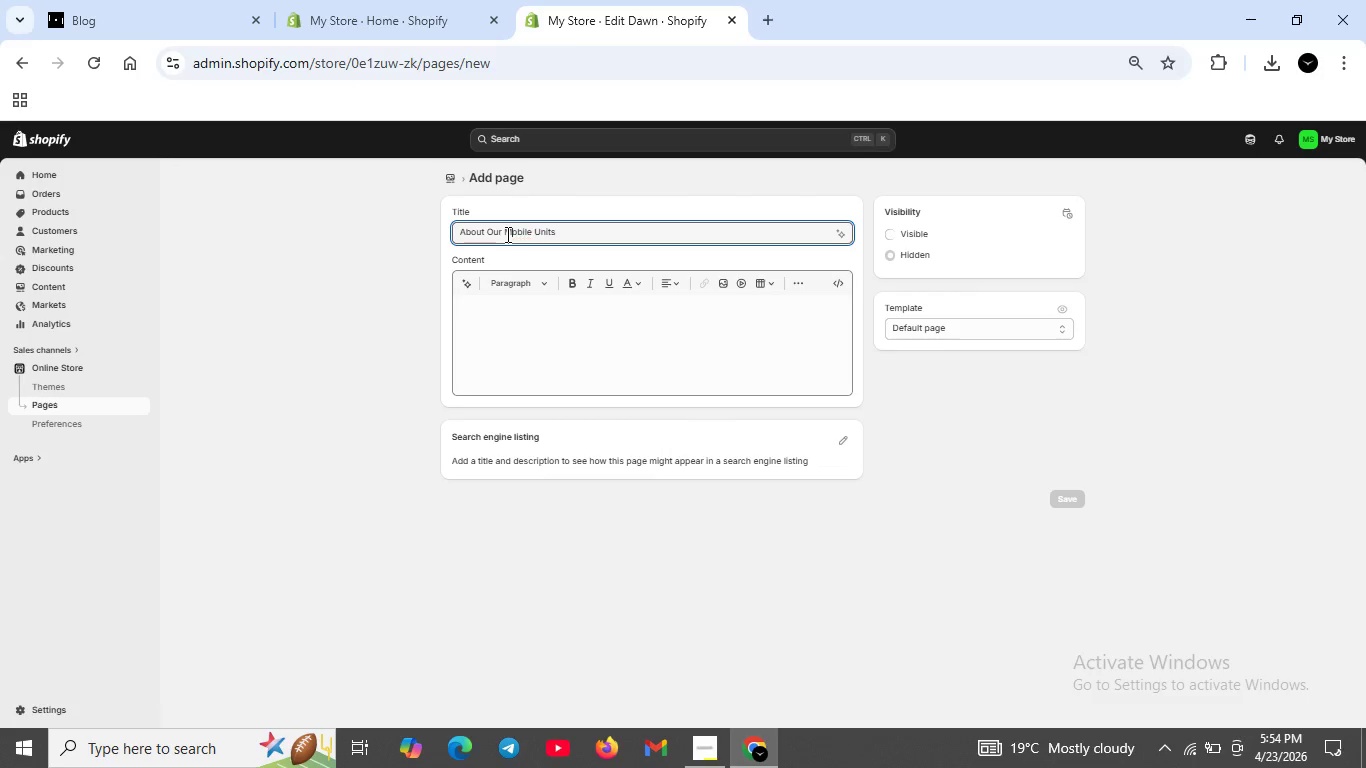 
key(M)
 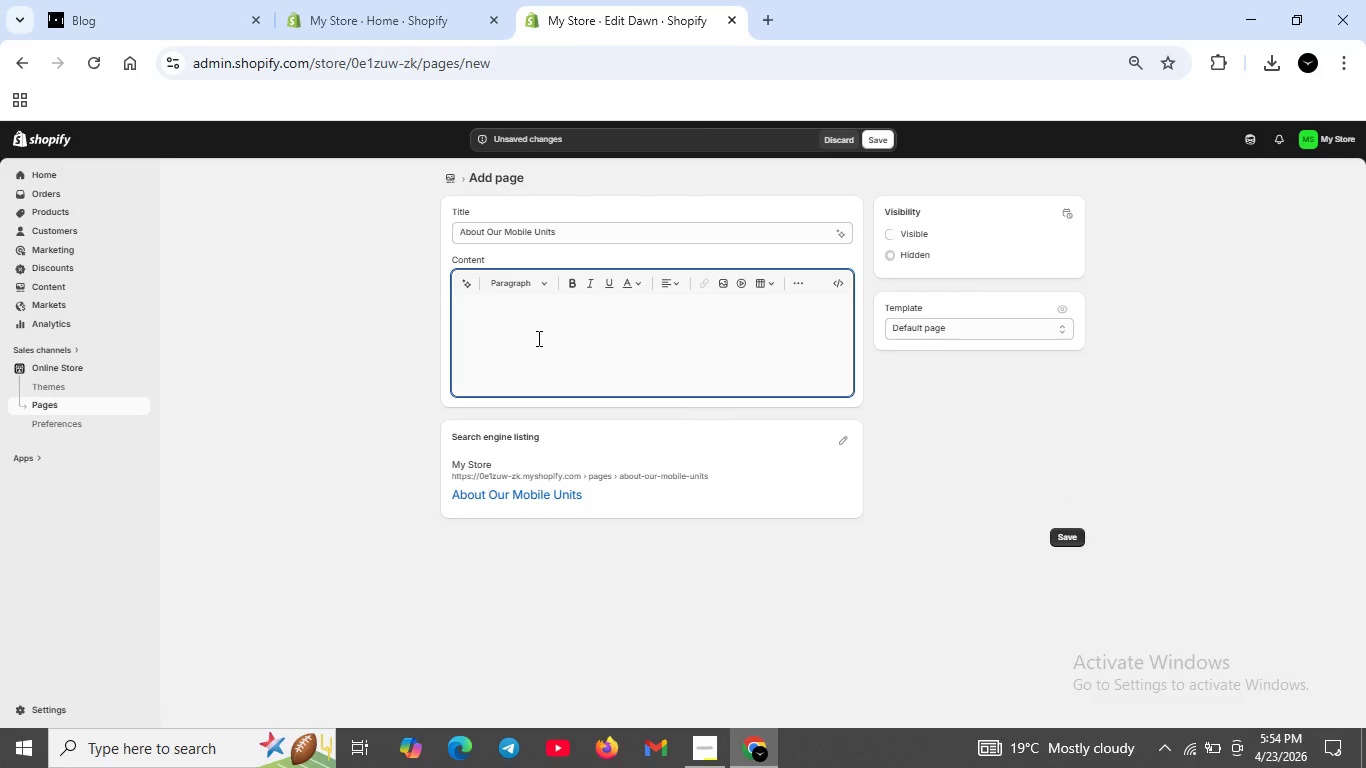 
left_click([837, 293])
 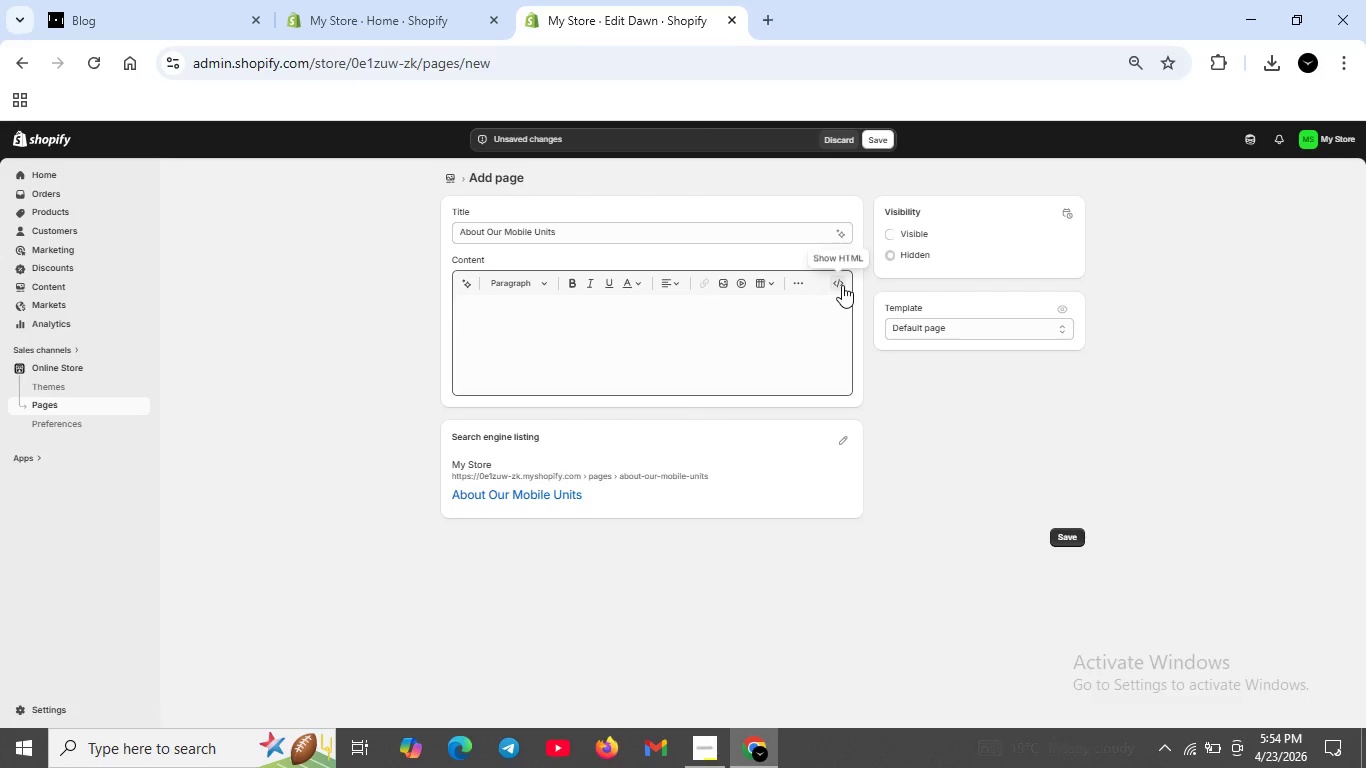 
left_click([842, 285])
 